 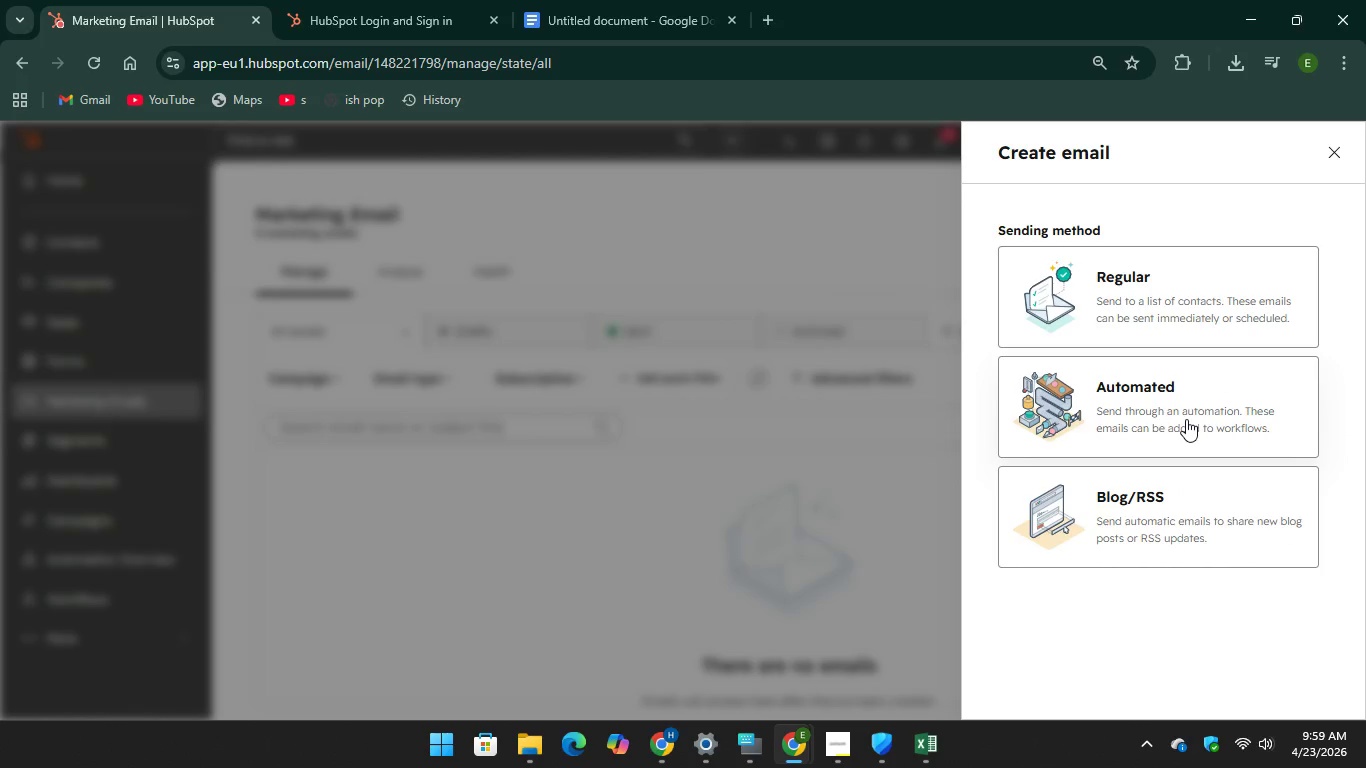 
left_click([1186, 419])
 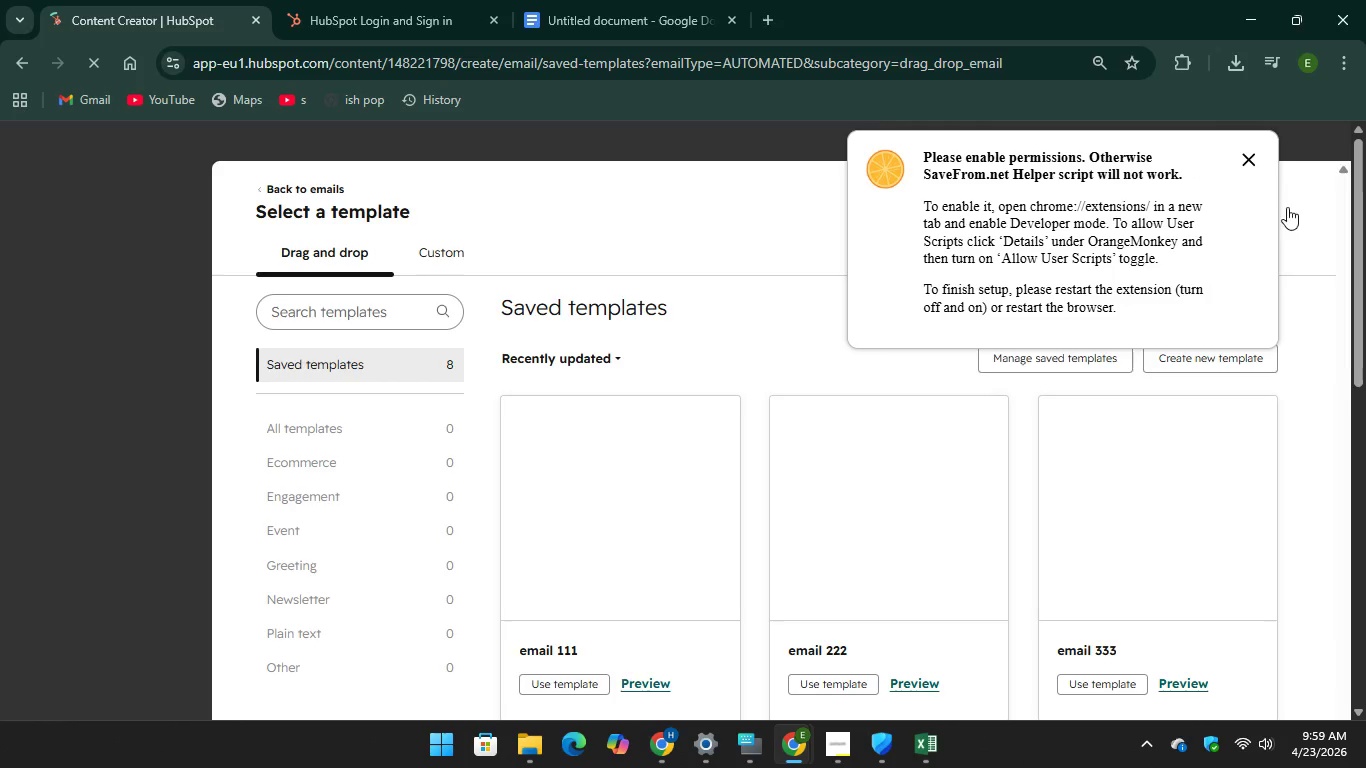 
left_click([1250, 161])
 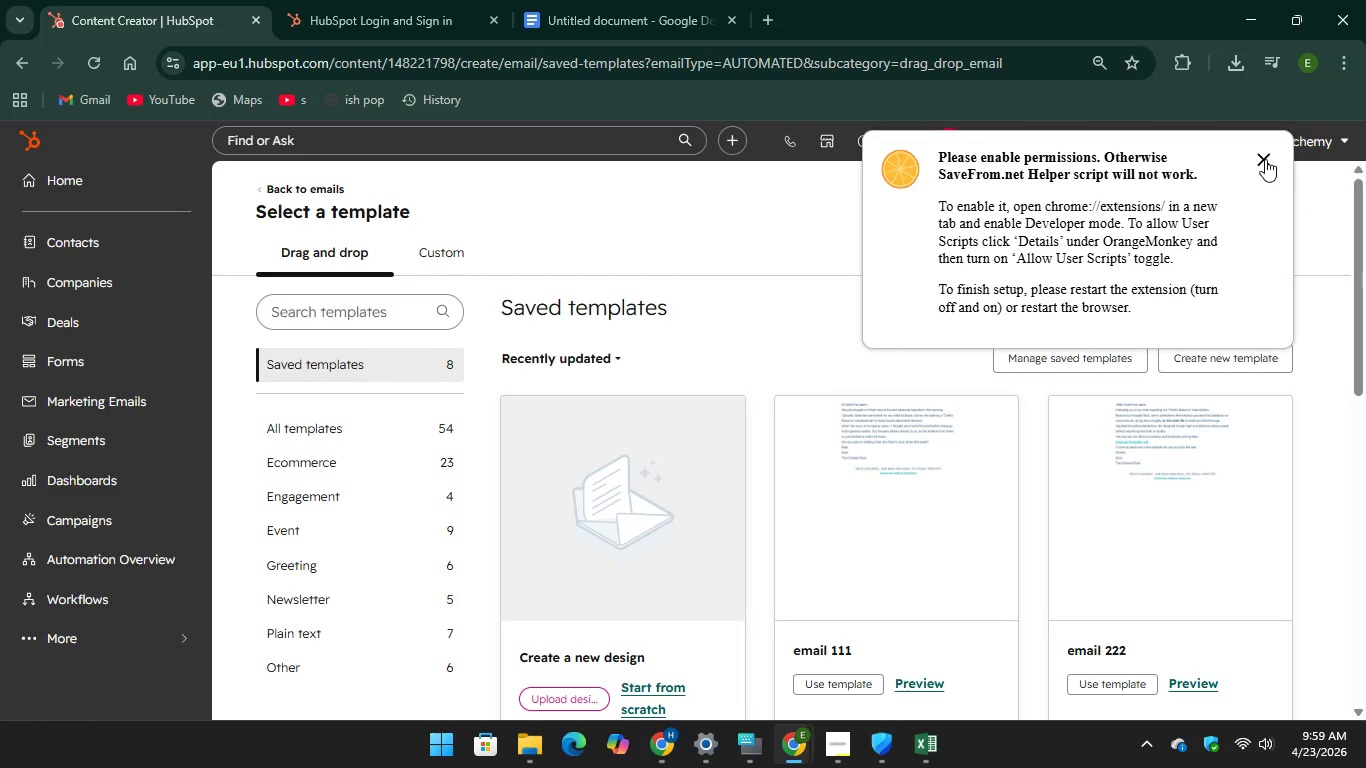 
left_click([1265, 159])
 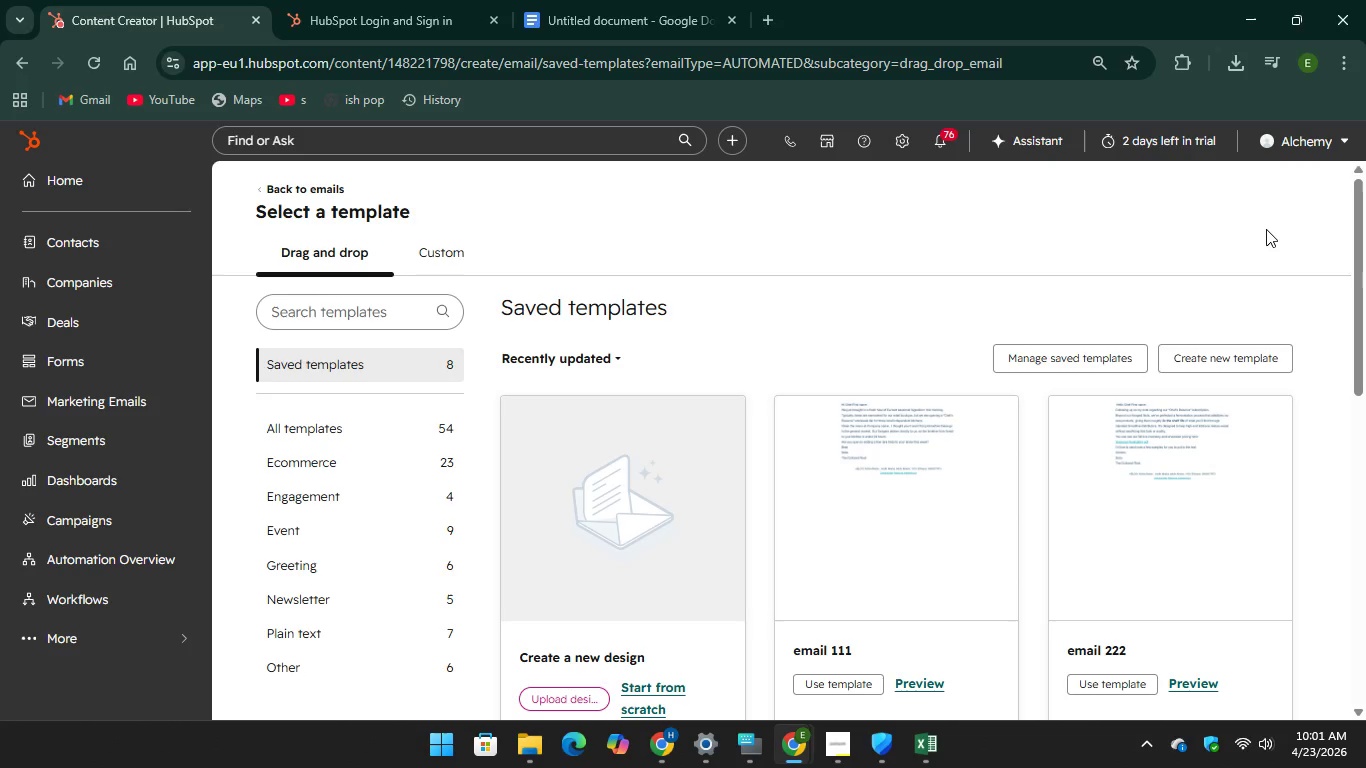 
wait(102.36)
 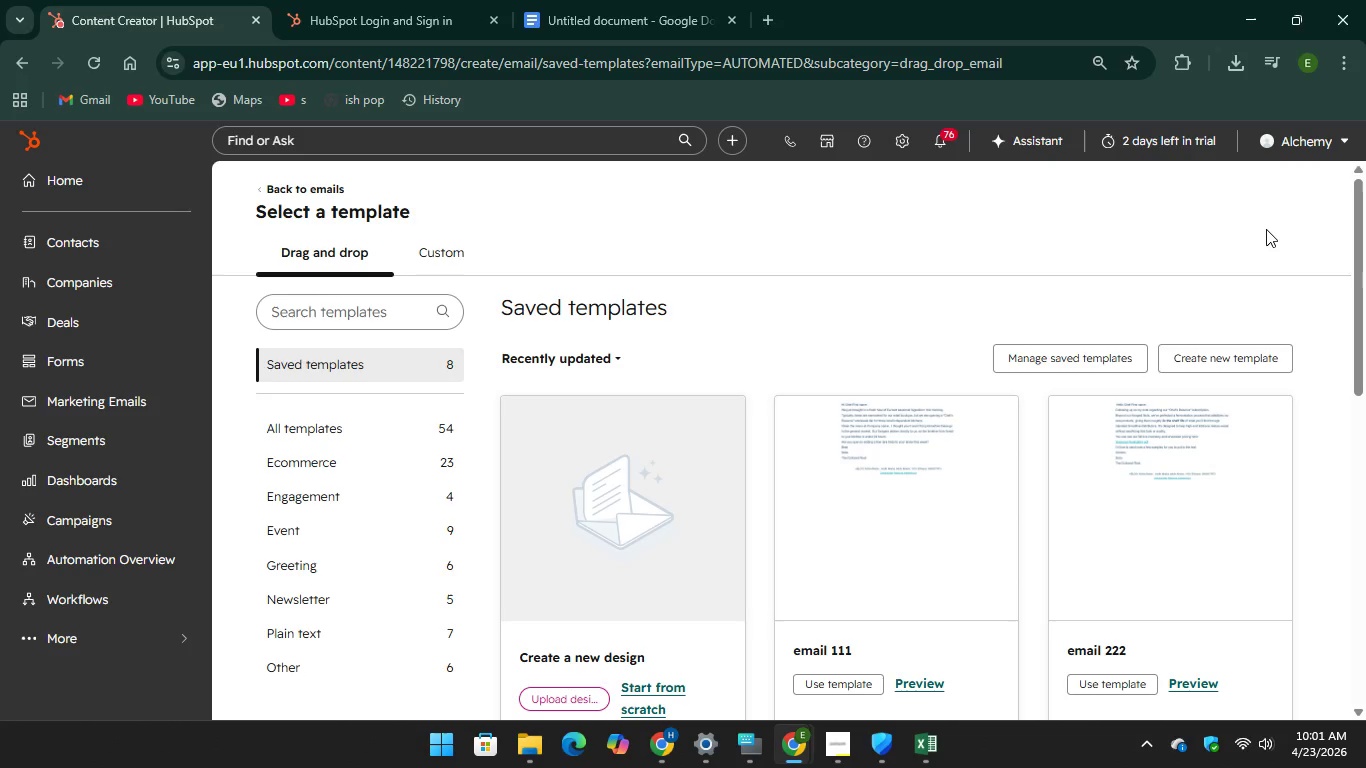 
scroll: coordinate [808, 413], scroll_direction: down, amount: 3.0
 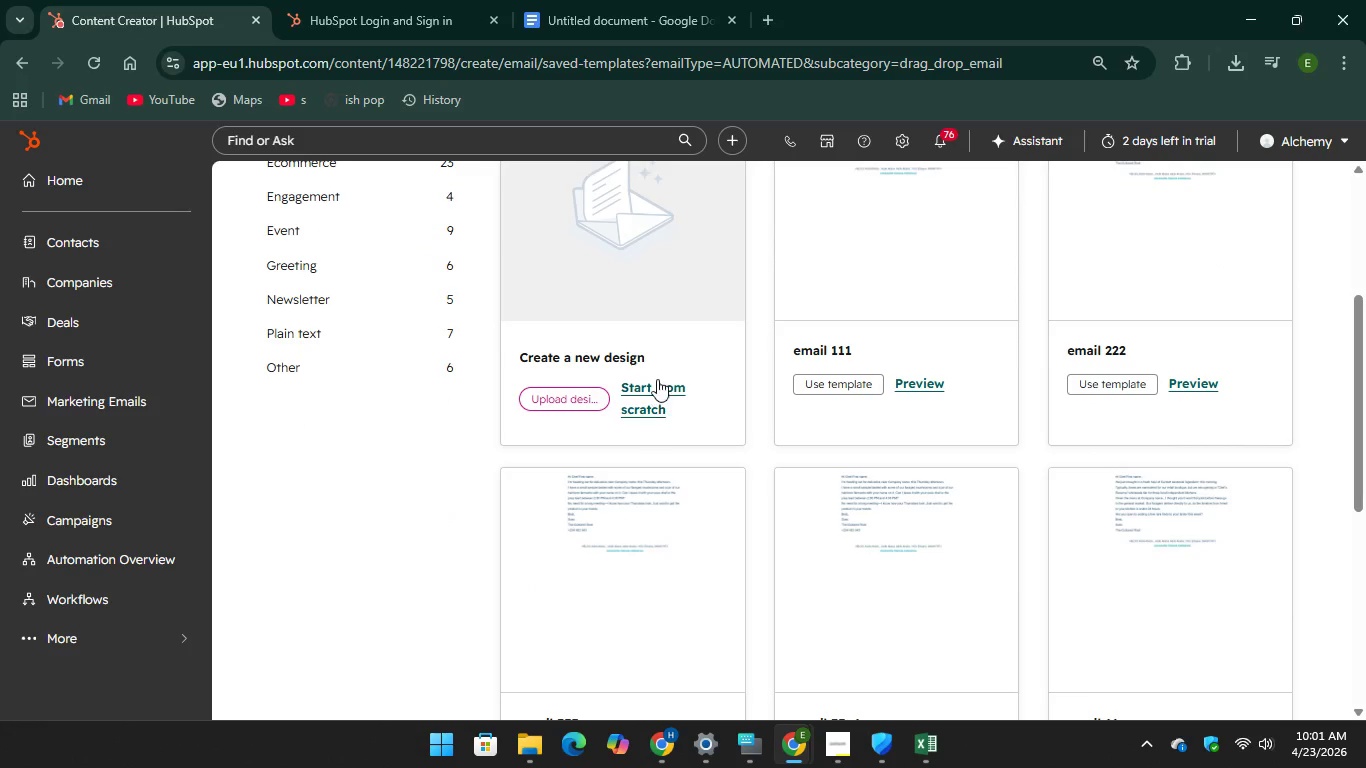 
left_click([657, 379])
 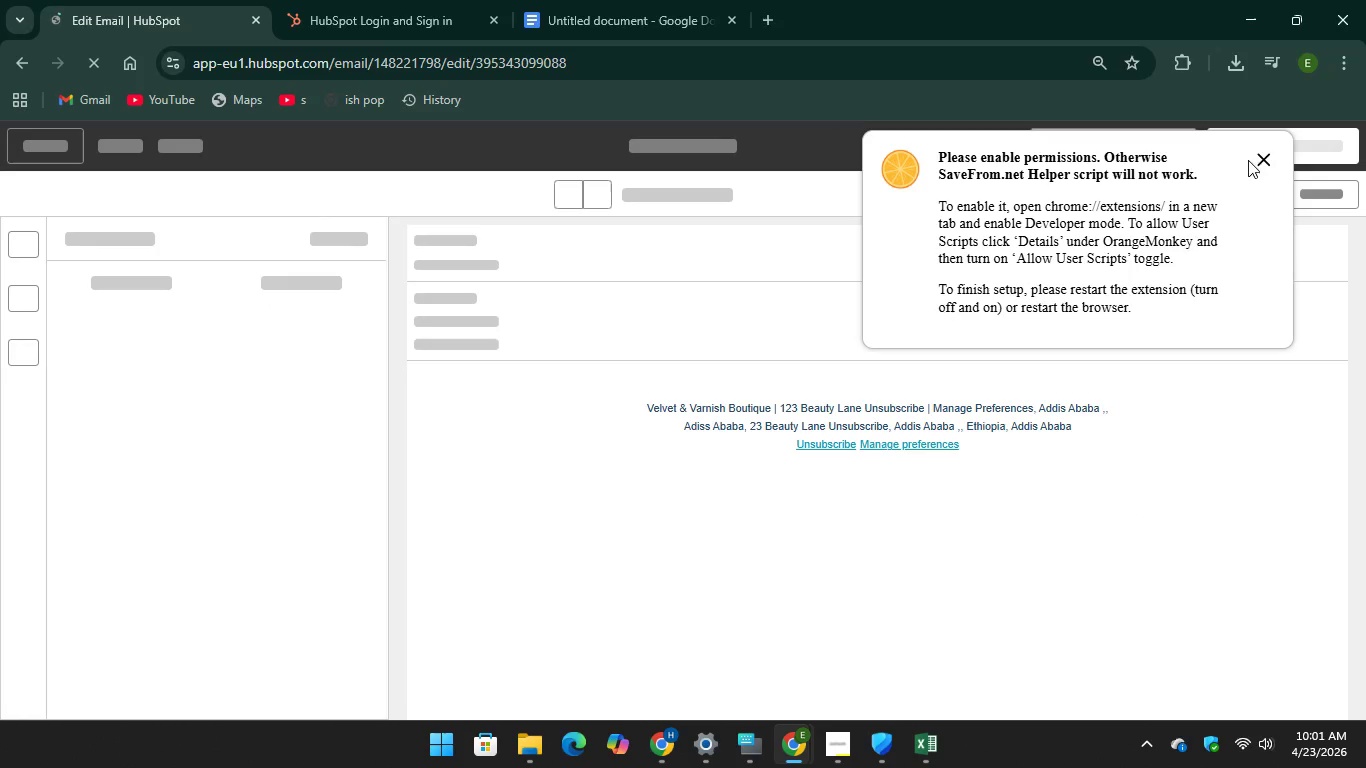 
left_click([1263, 157])
 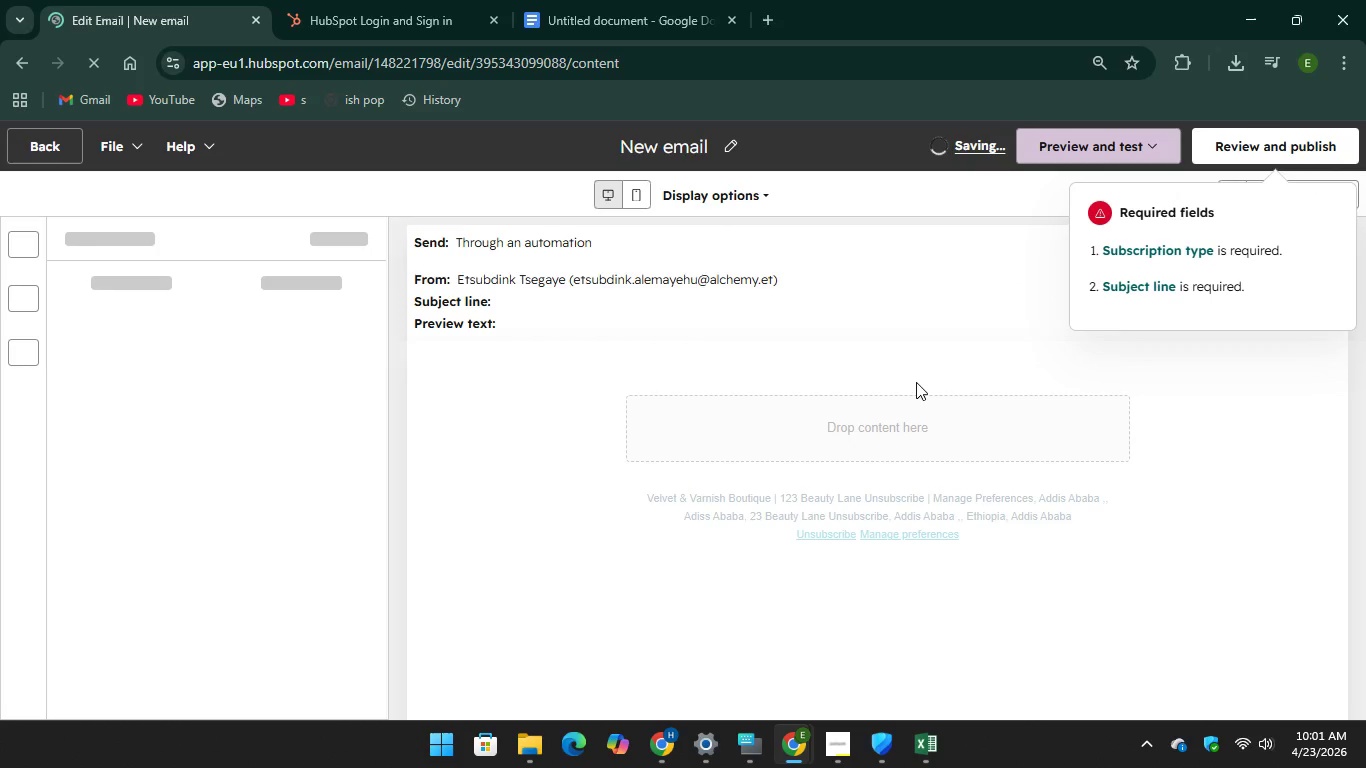 
left_click([878, 524])
 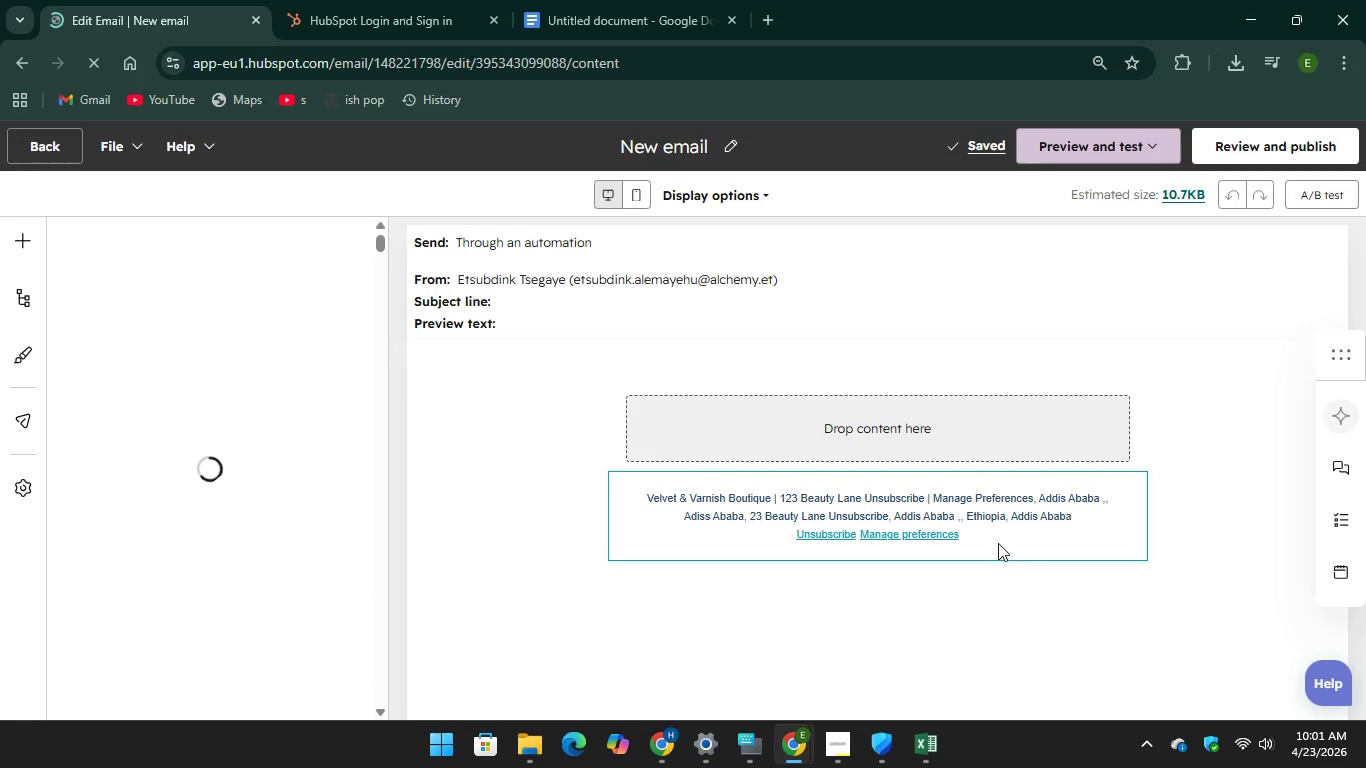 
left_click_drag(start_coordinate=[993, 539], to_coordinate=[838, 540])
 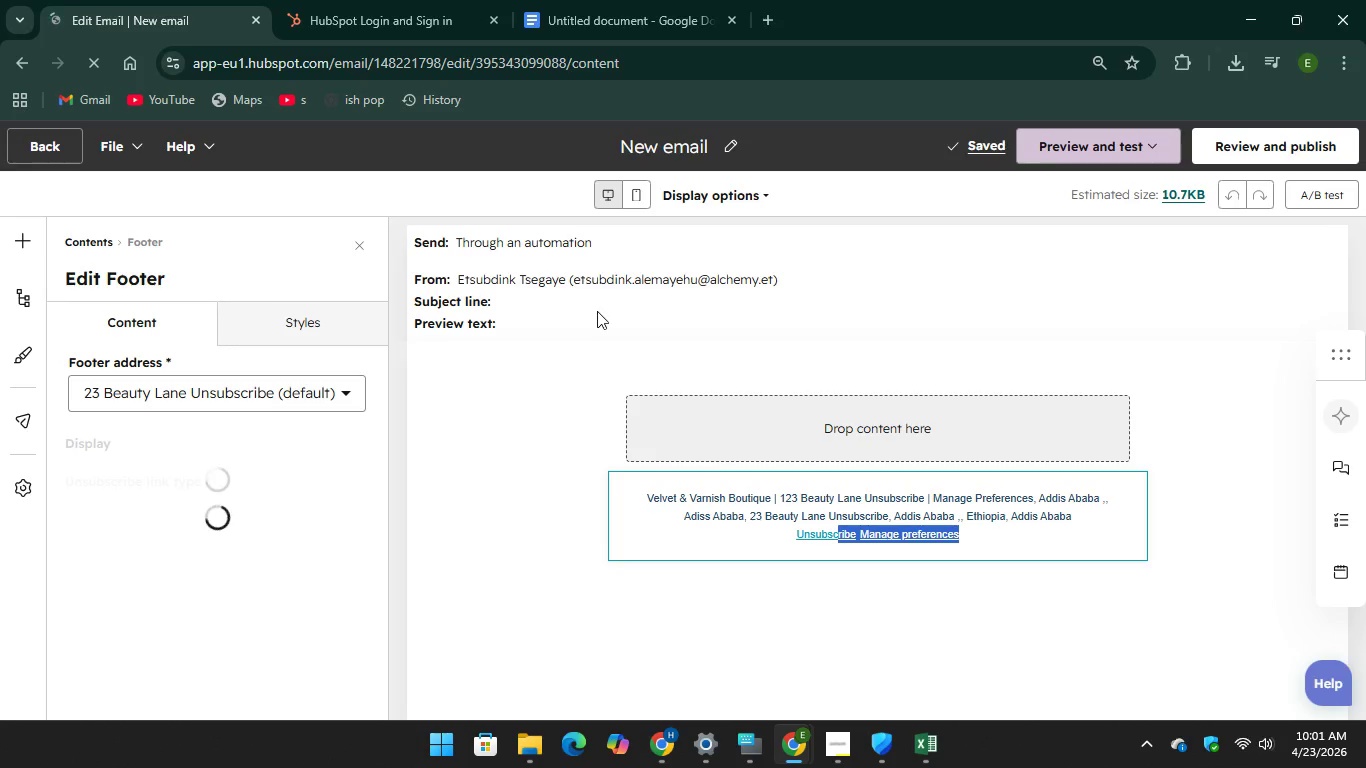 
left_click([598, 309])
 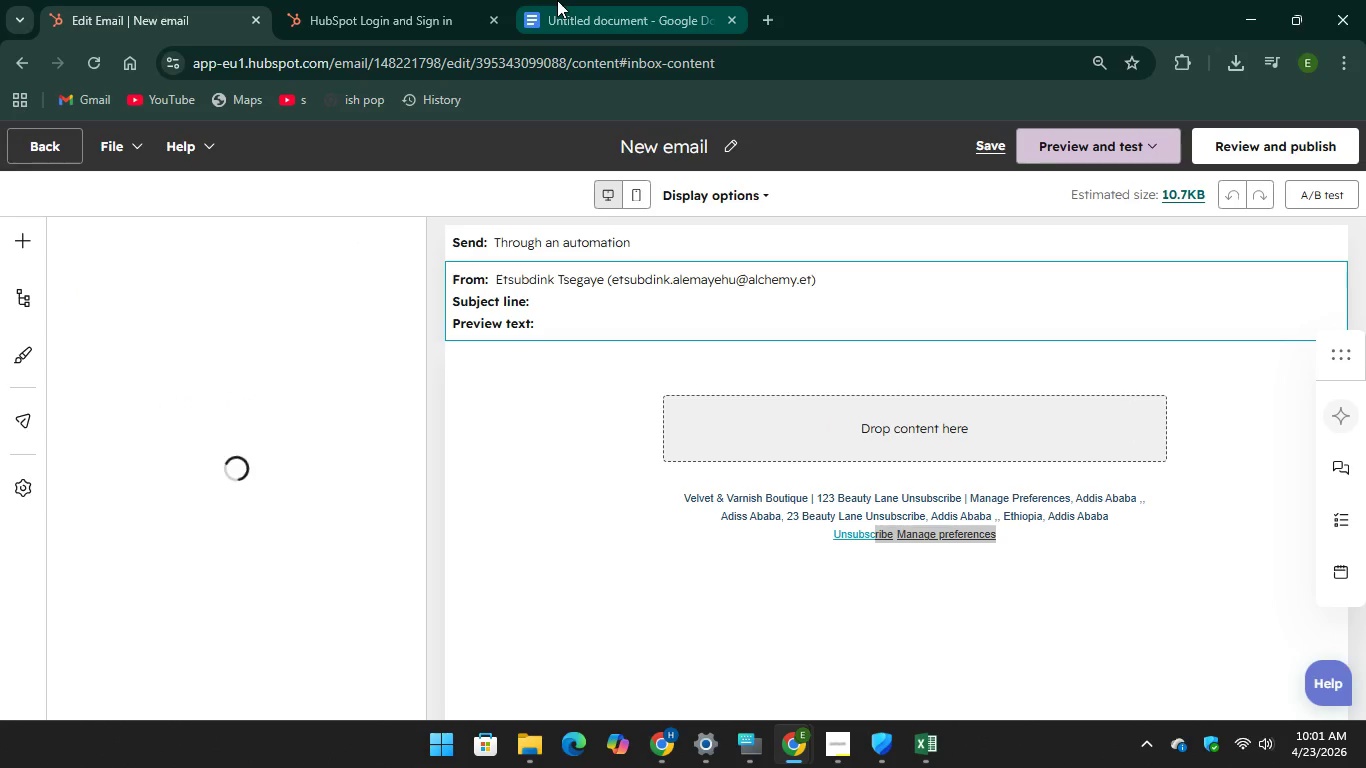 
left_click([558, 0])
 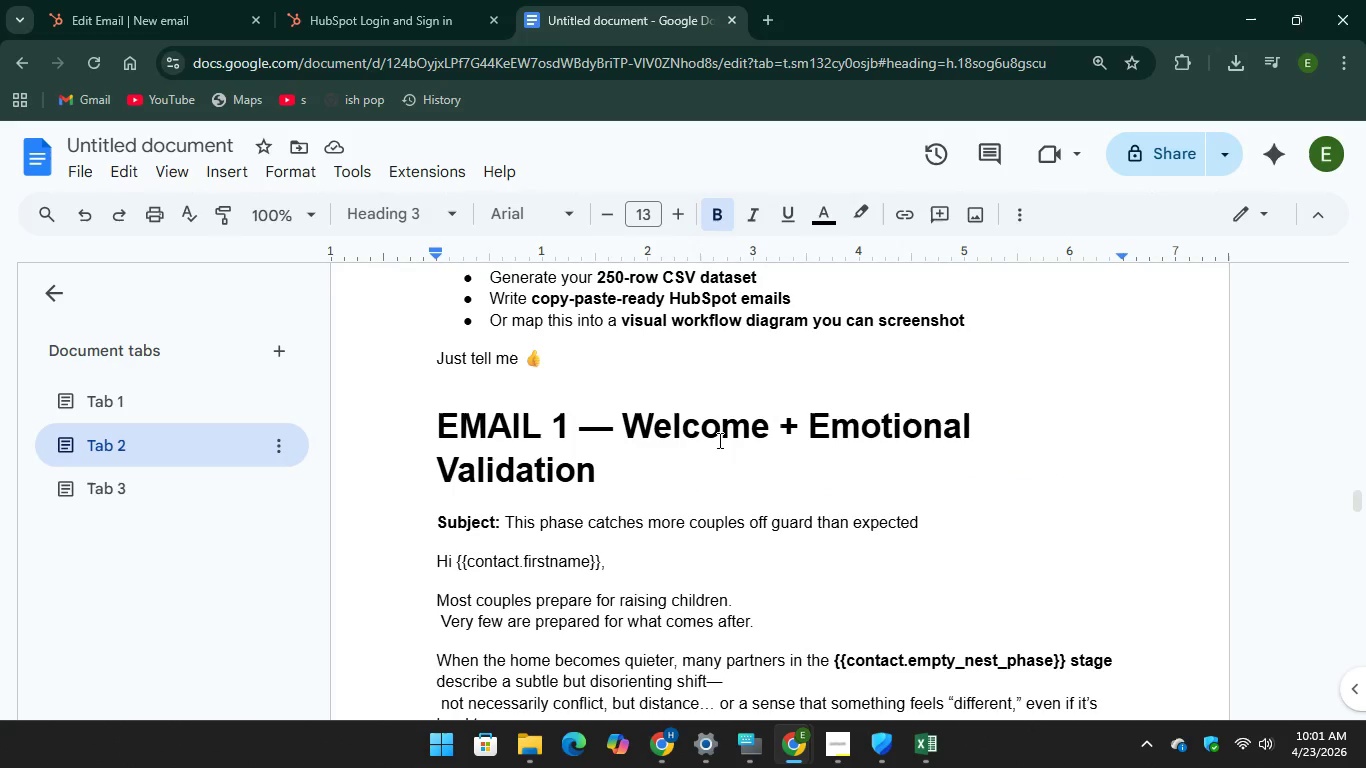 
left_click_drag(start_coordinate=[611, 467], to_coordinate=[424, 425])
 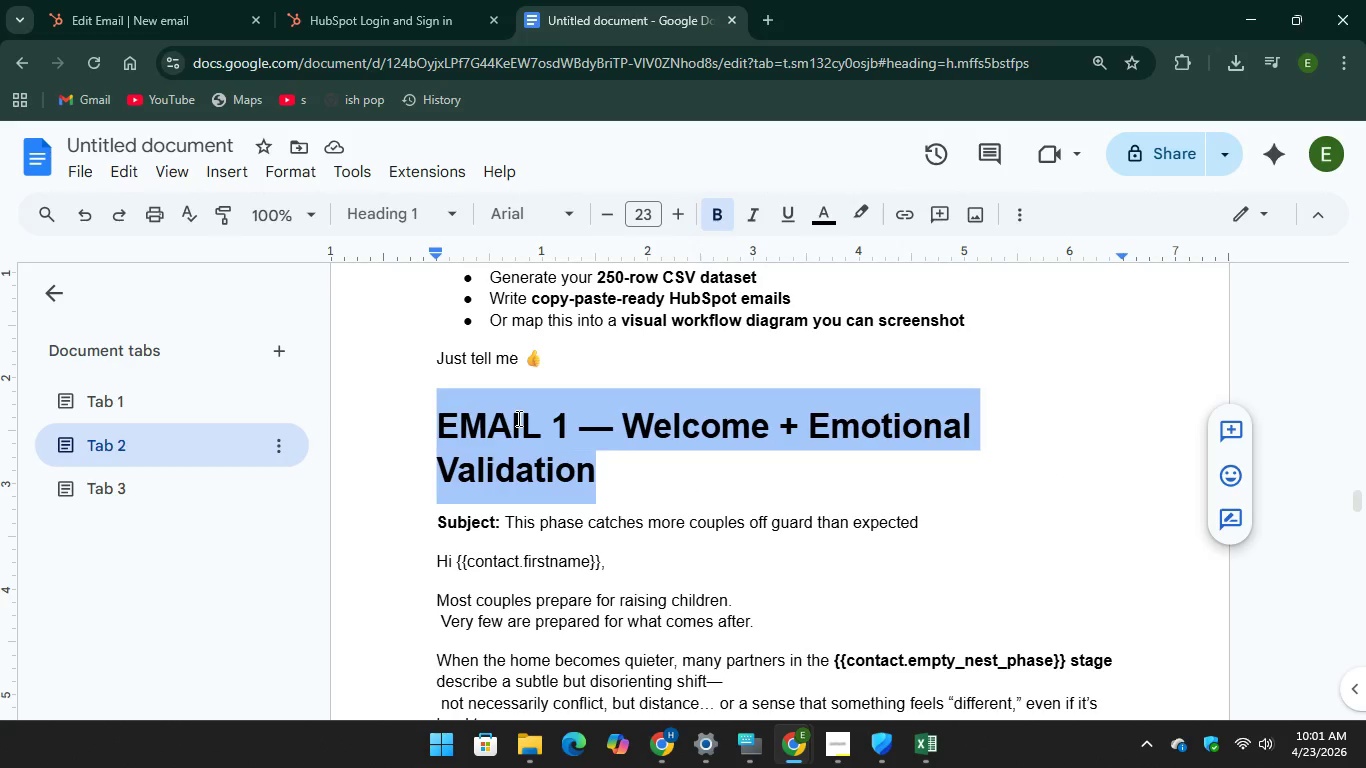 
right_click([517, 418])
 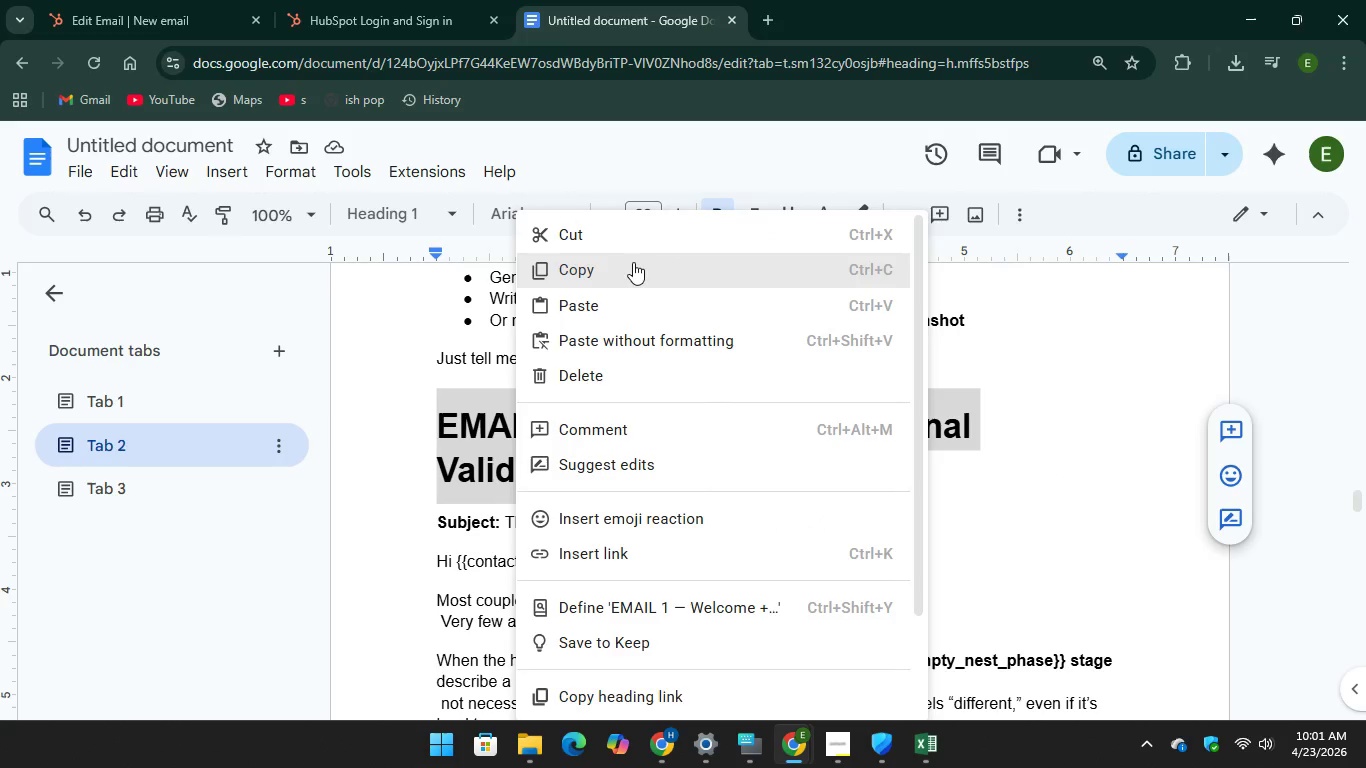 
left_click([633, 262])
 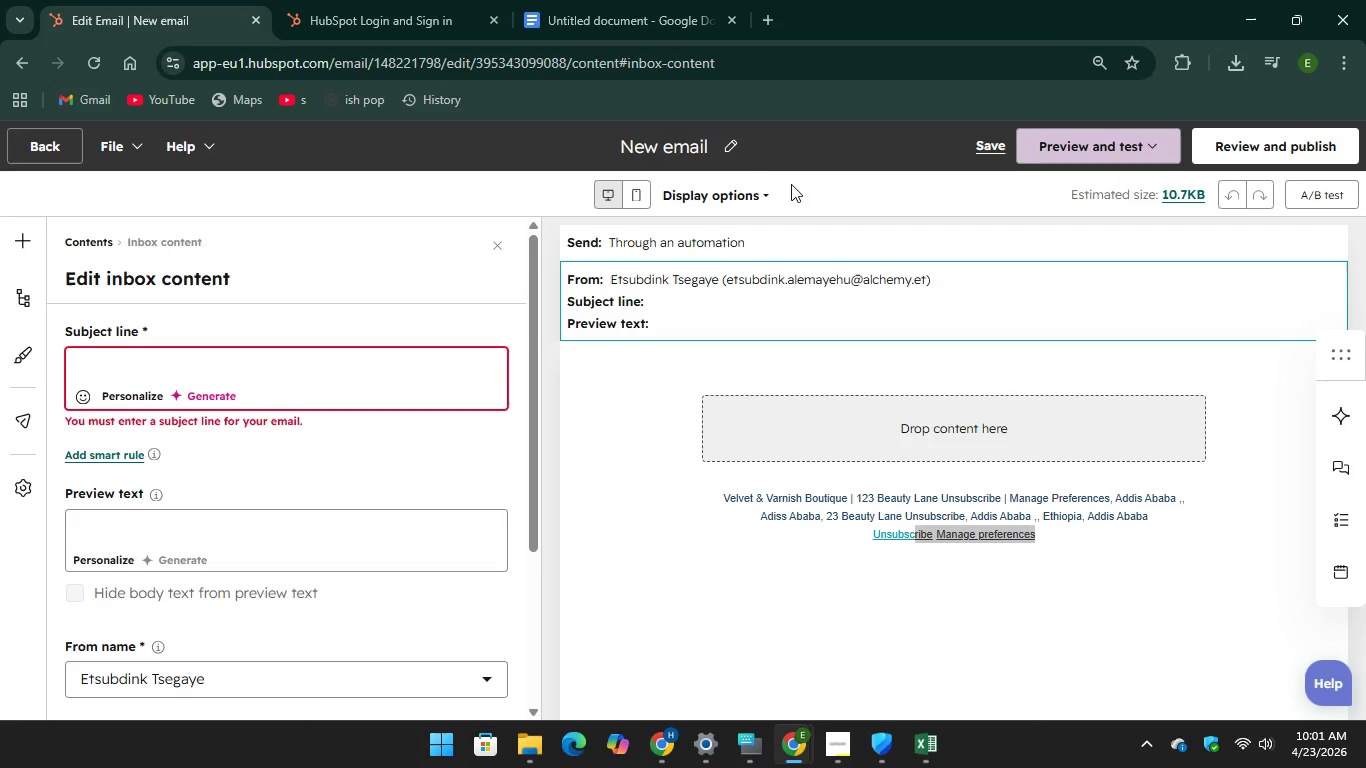 
left_click([731, 152])
 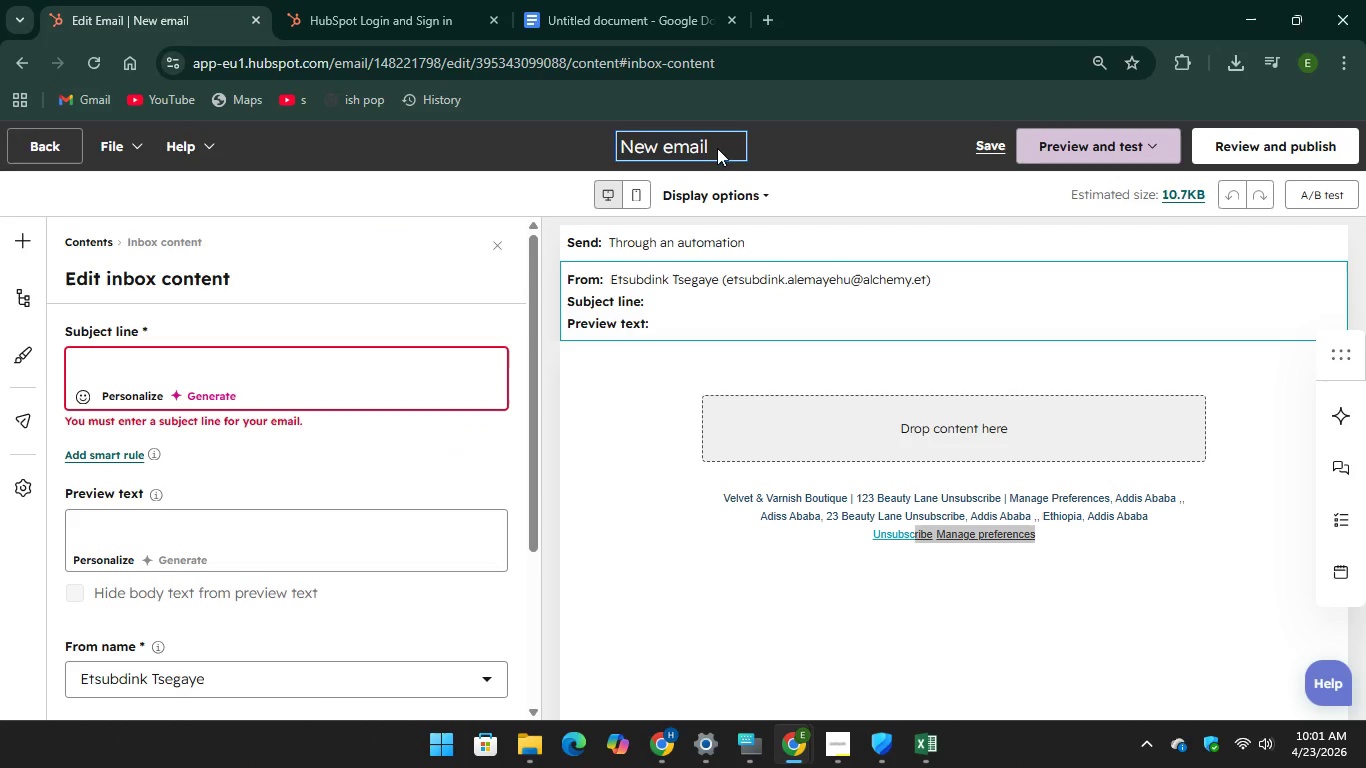 
left_click_drag(start_coordinate=[712, 142], to_coordinate=[613, 146])
 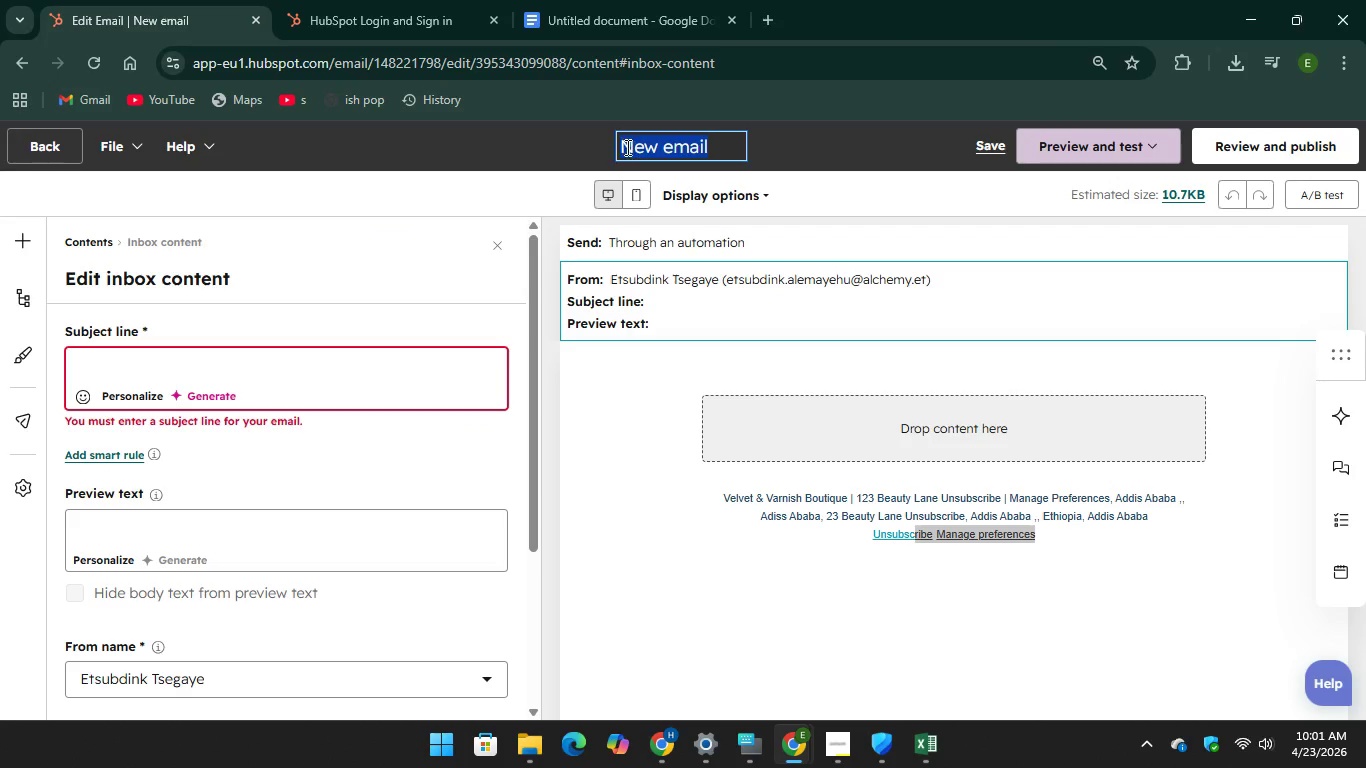 
right_click([626, 147])
 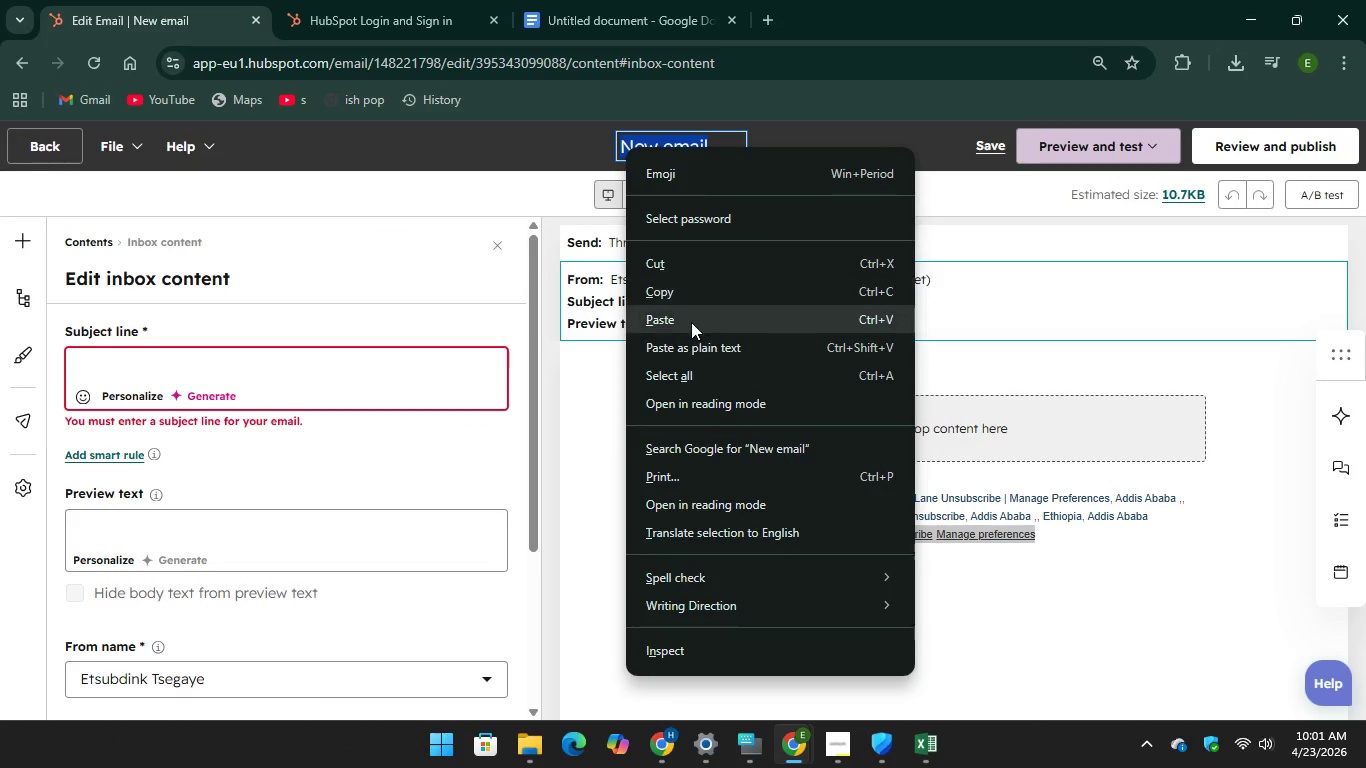 
left_click([691, 322])
 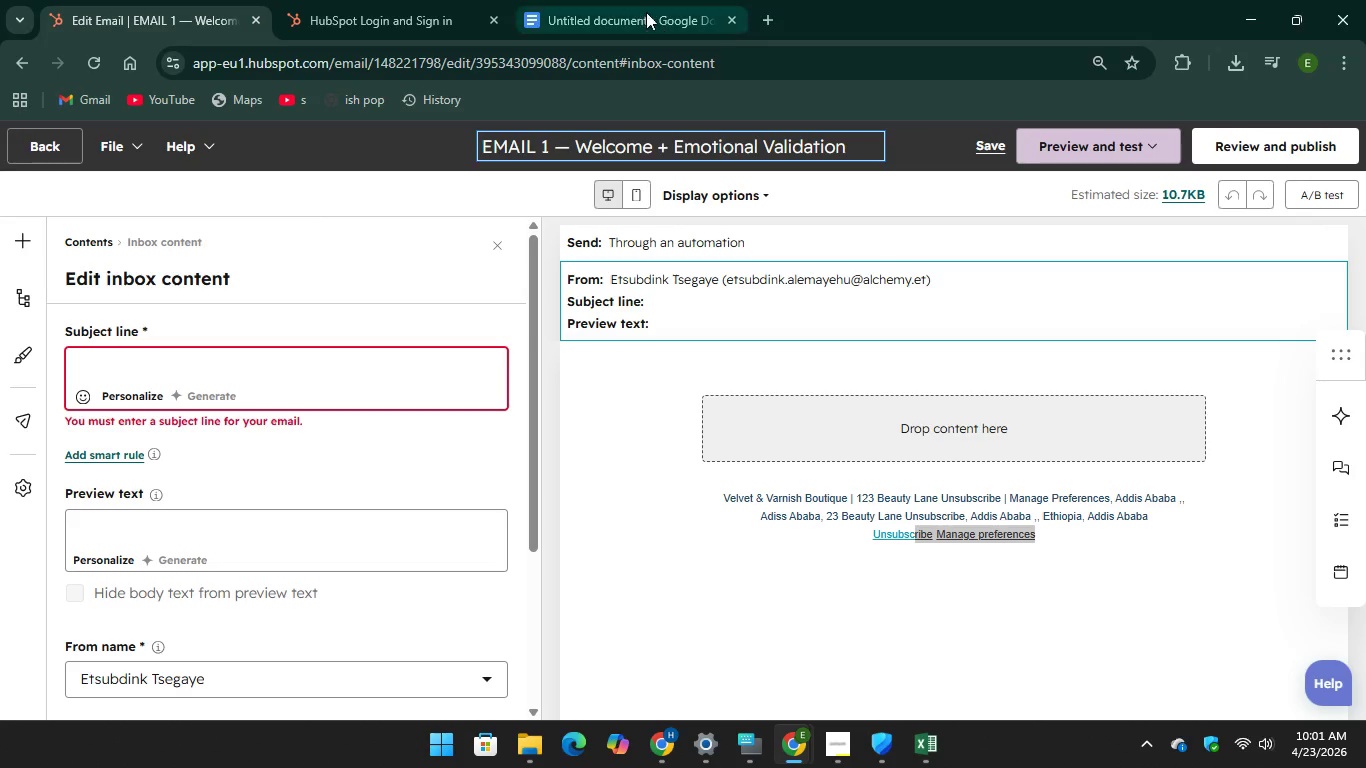 
left_click([623, 0])
 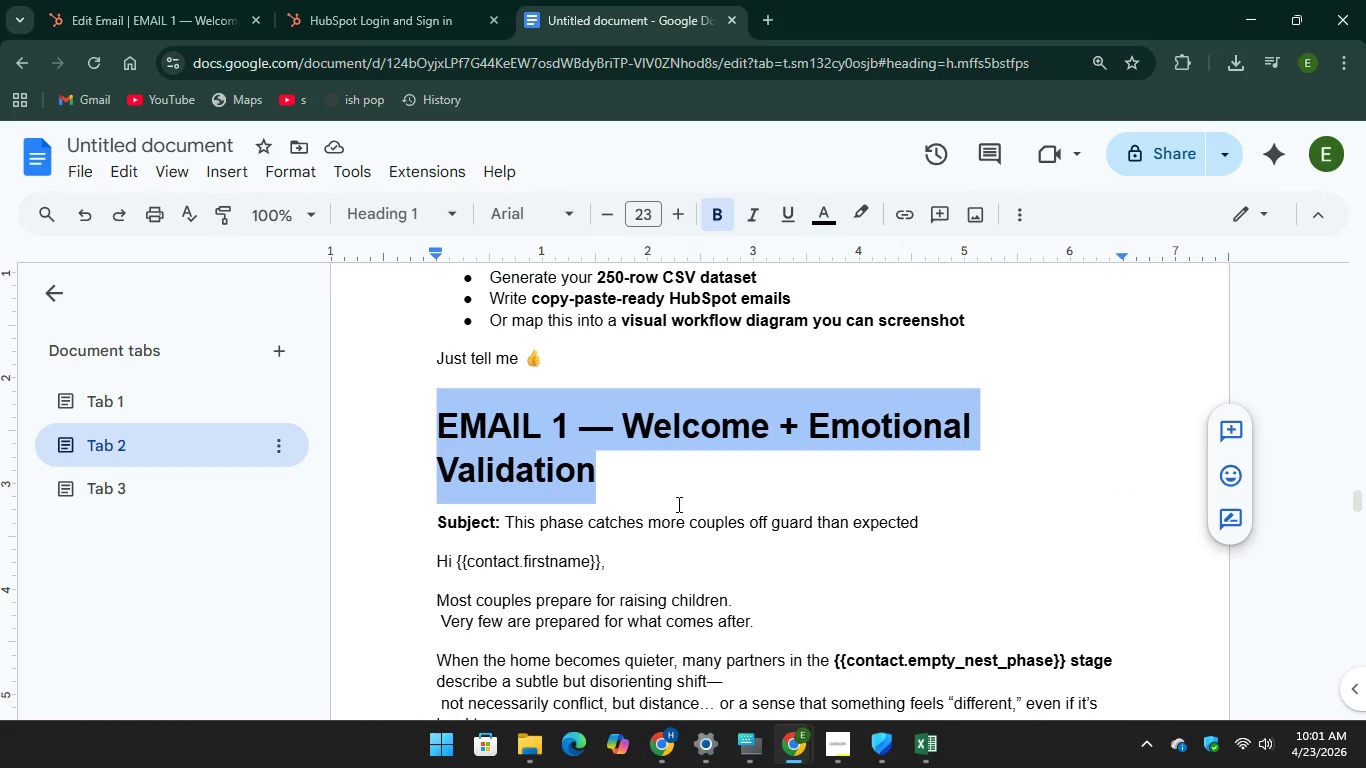 
scroll: coordinate [776, 507], scroll_direction: down, amount: 2.0
 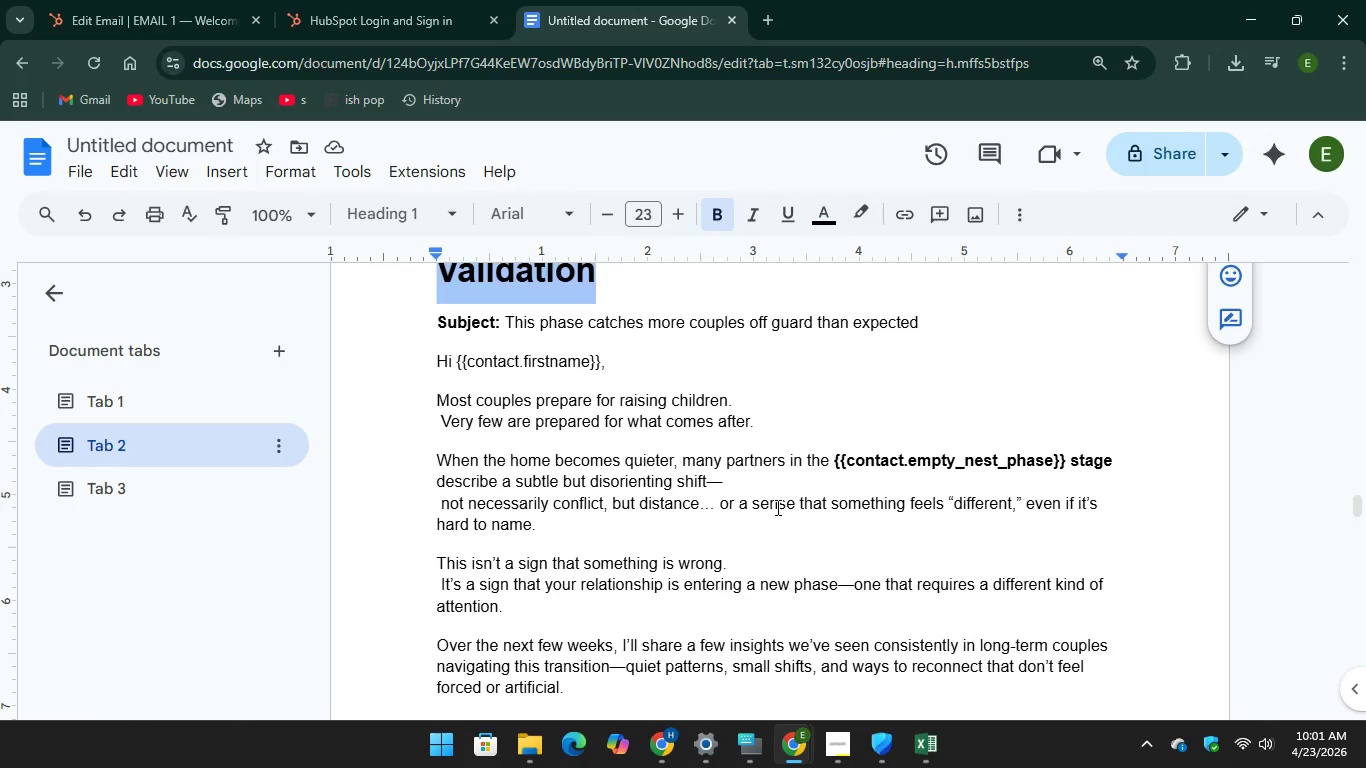 
scroll: coordinate [776, 507], scroll_direction: up, amount: 1.0
 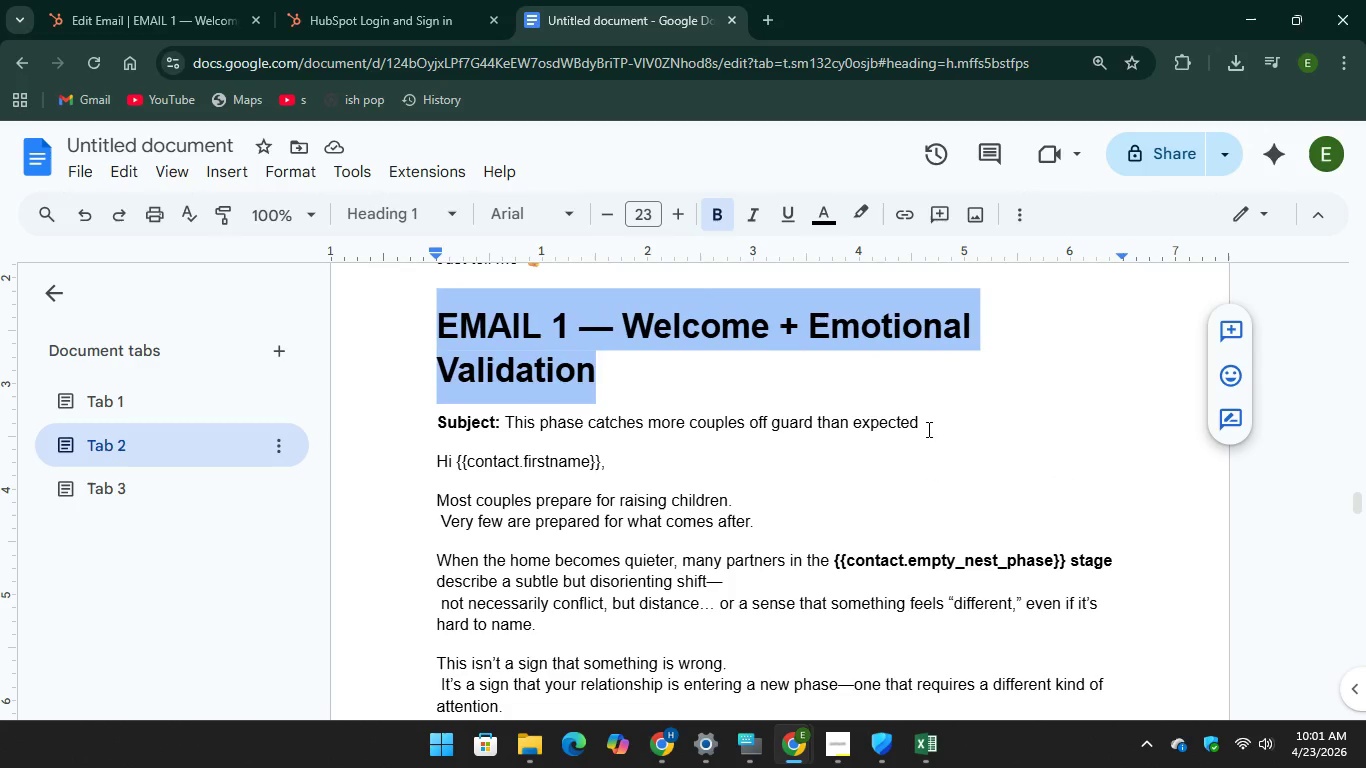 
left_click_drag(start_coordinate=[927, 429], to_coordinate=[505, 428])
 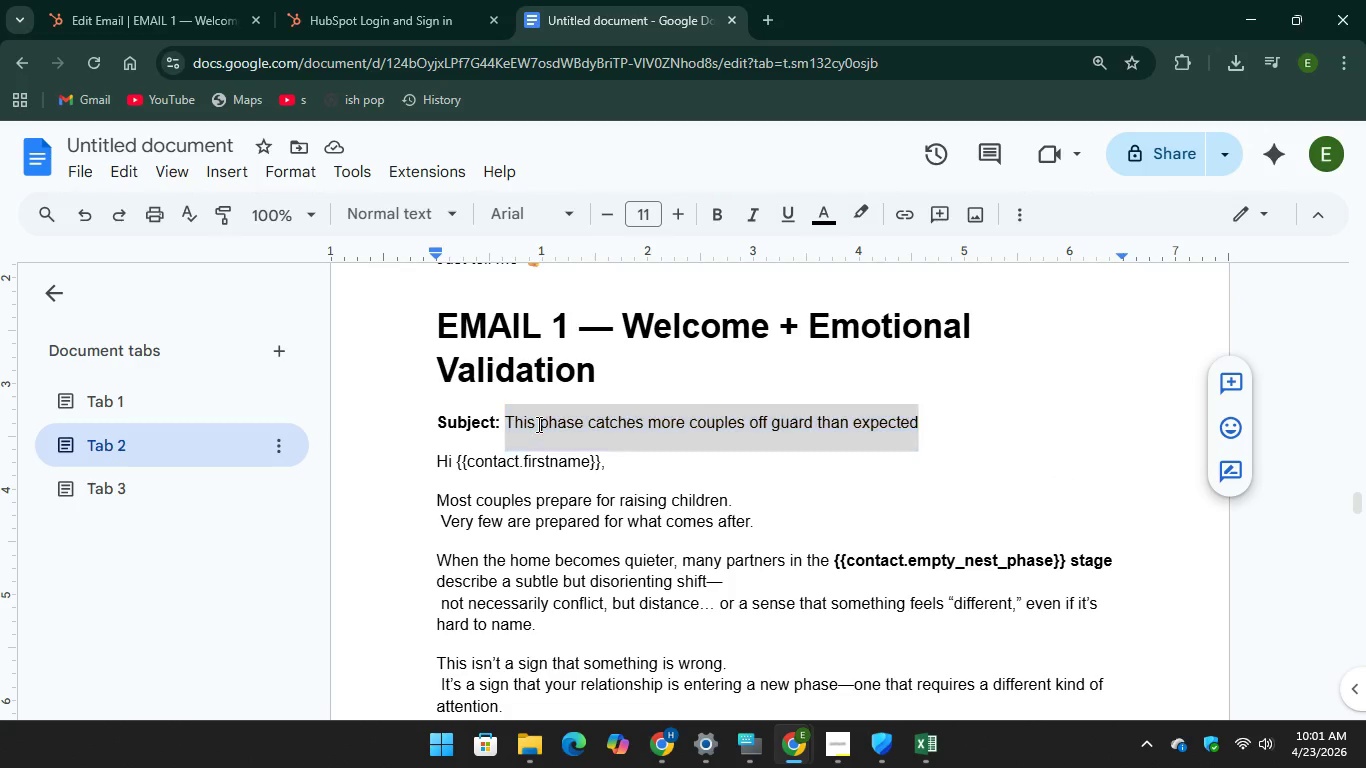 
right_click([537, 424])
 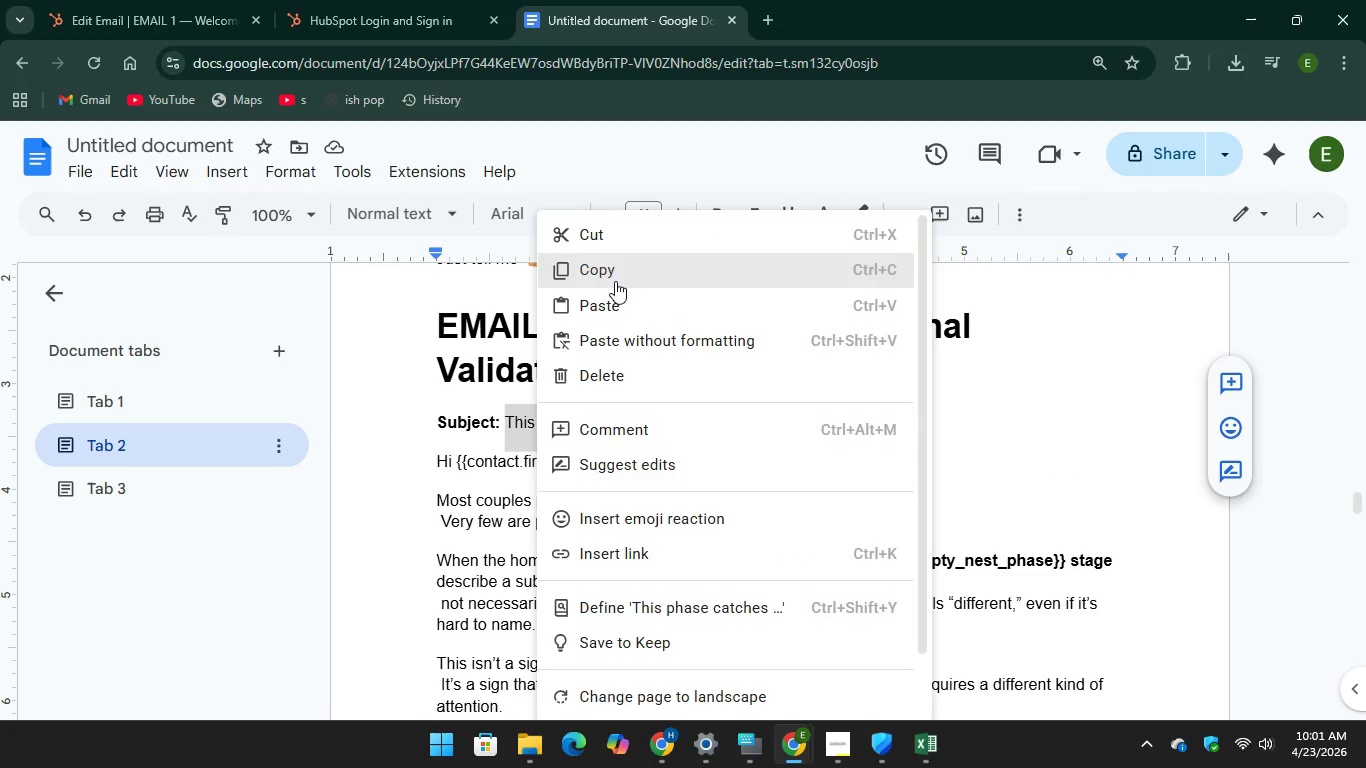 
left_click([616, 281])
 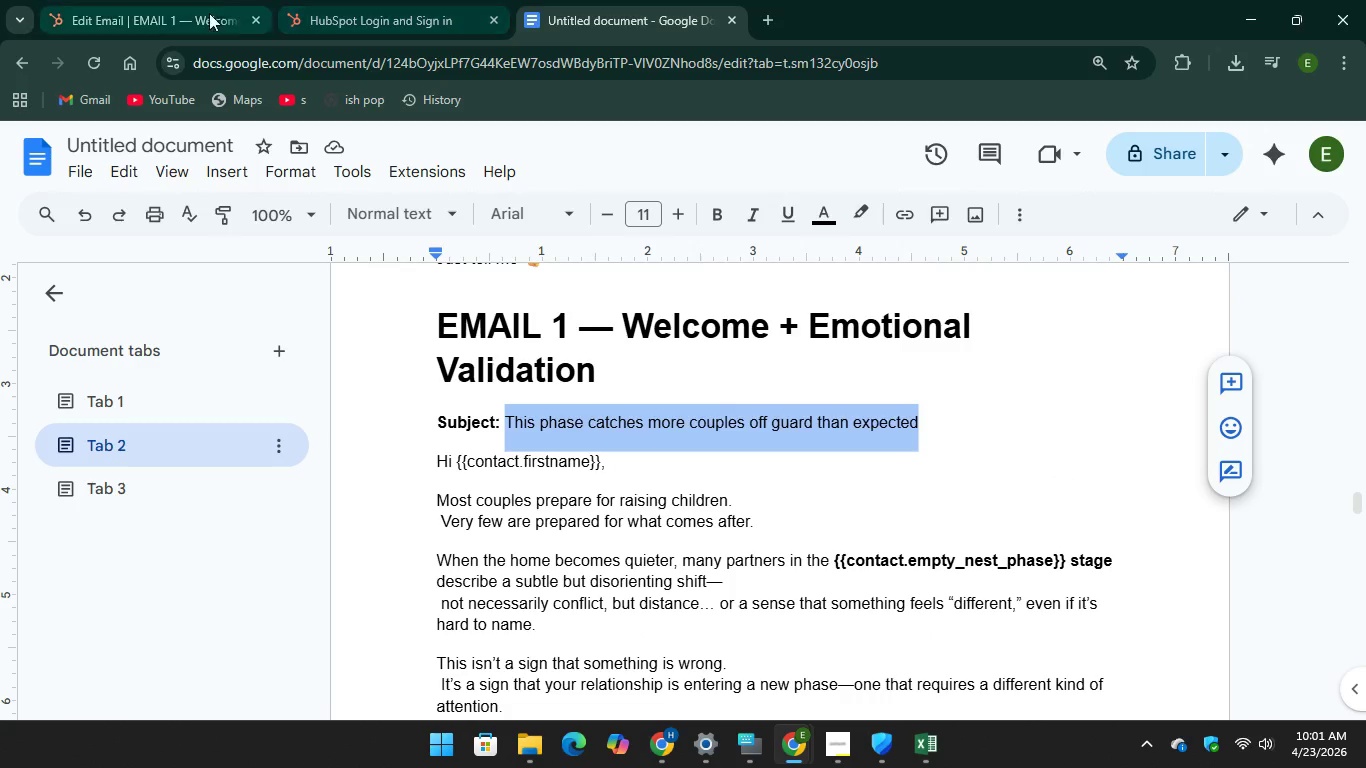 
left_click([201, 16])
 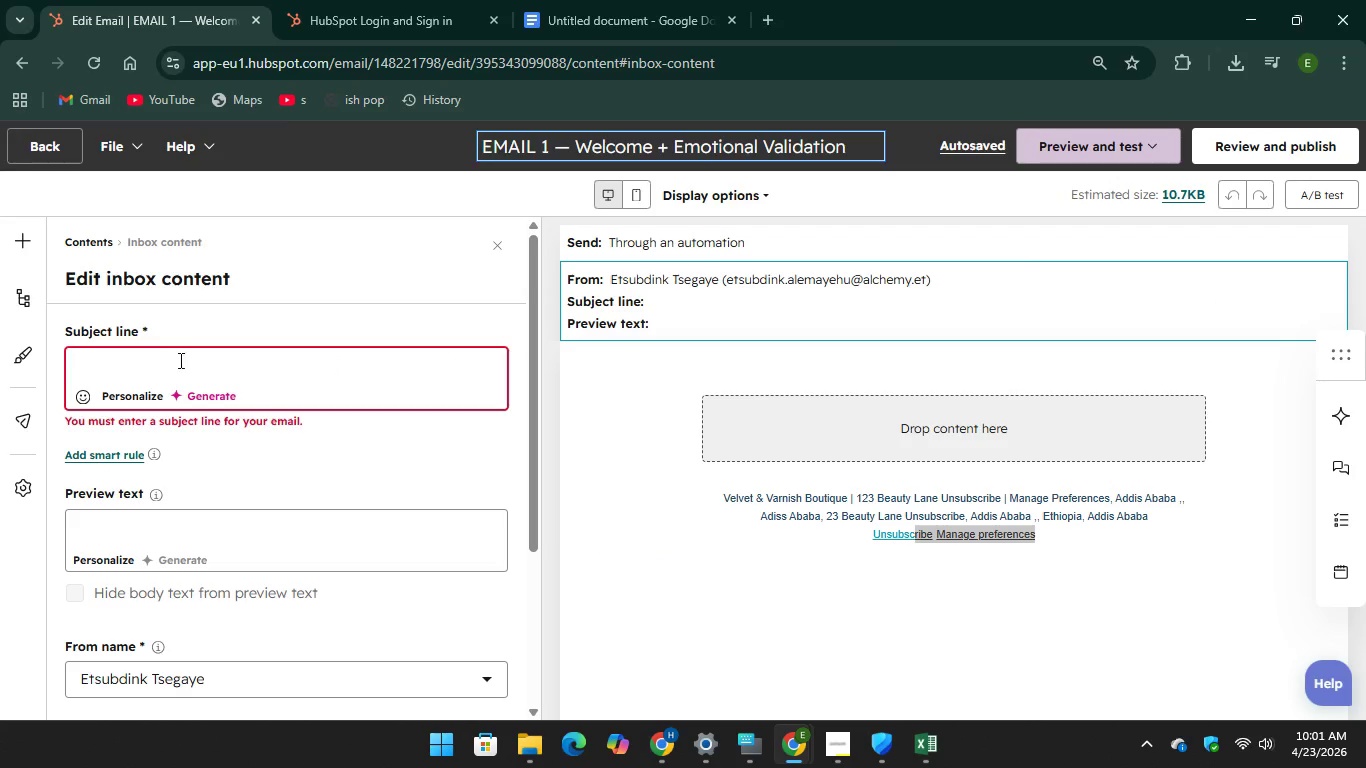 
right_click([86, 372])
 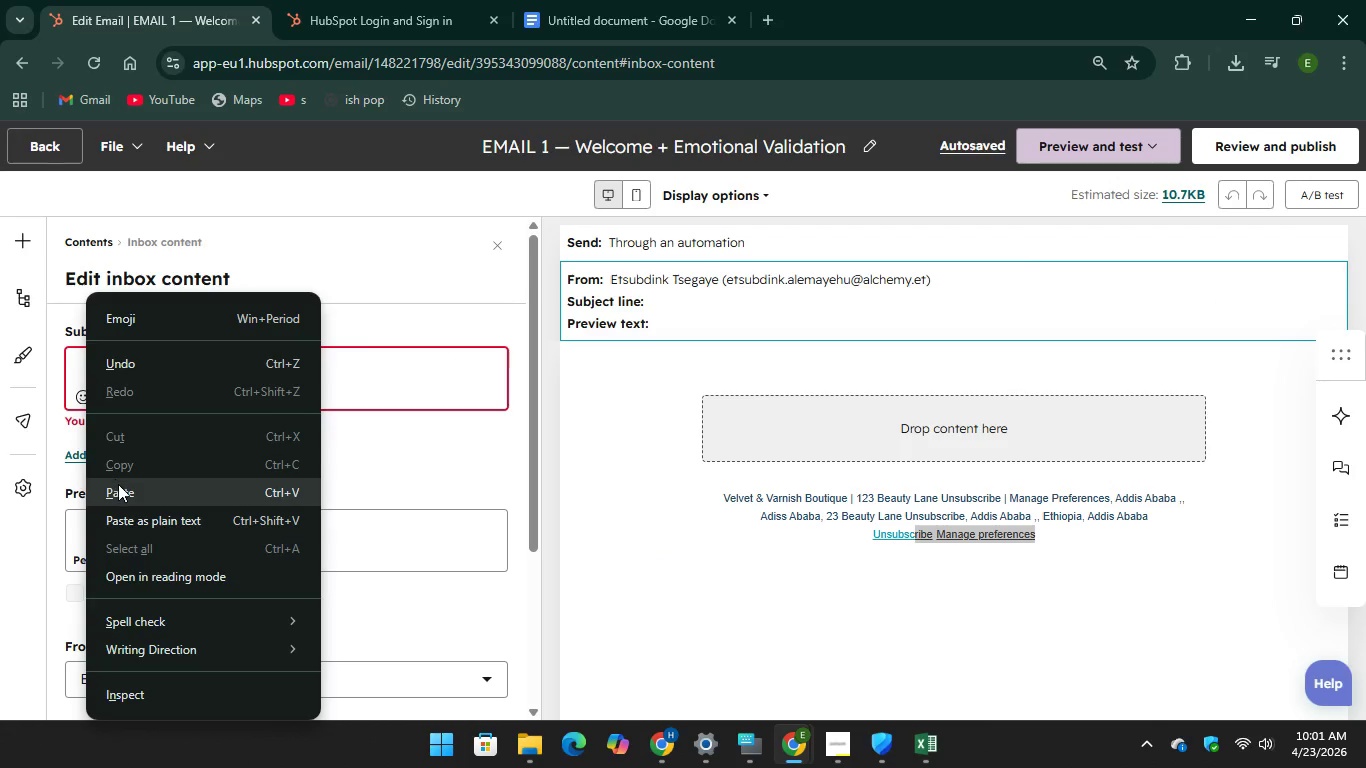 
left_click([118, 485])
 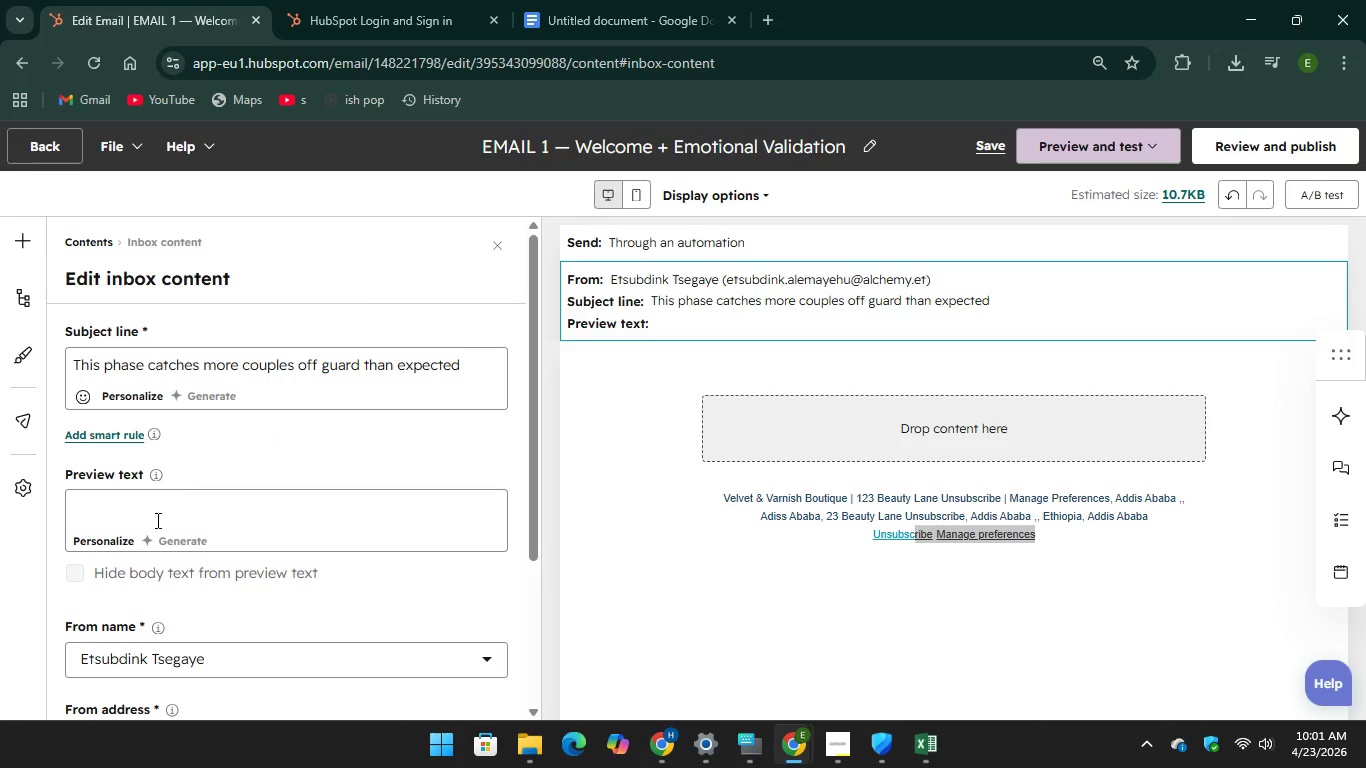 
left_click([152, 523])
 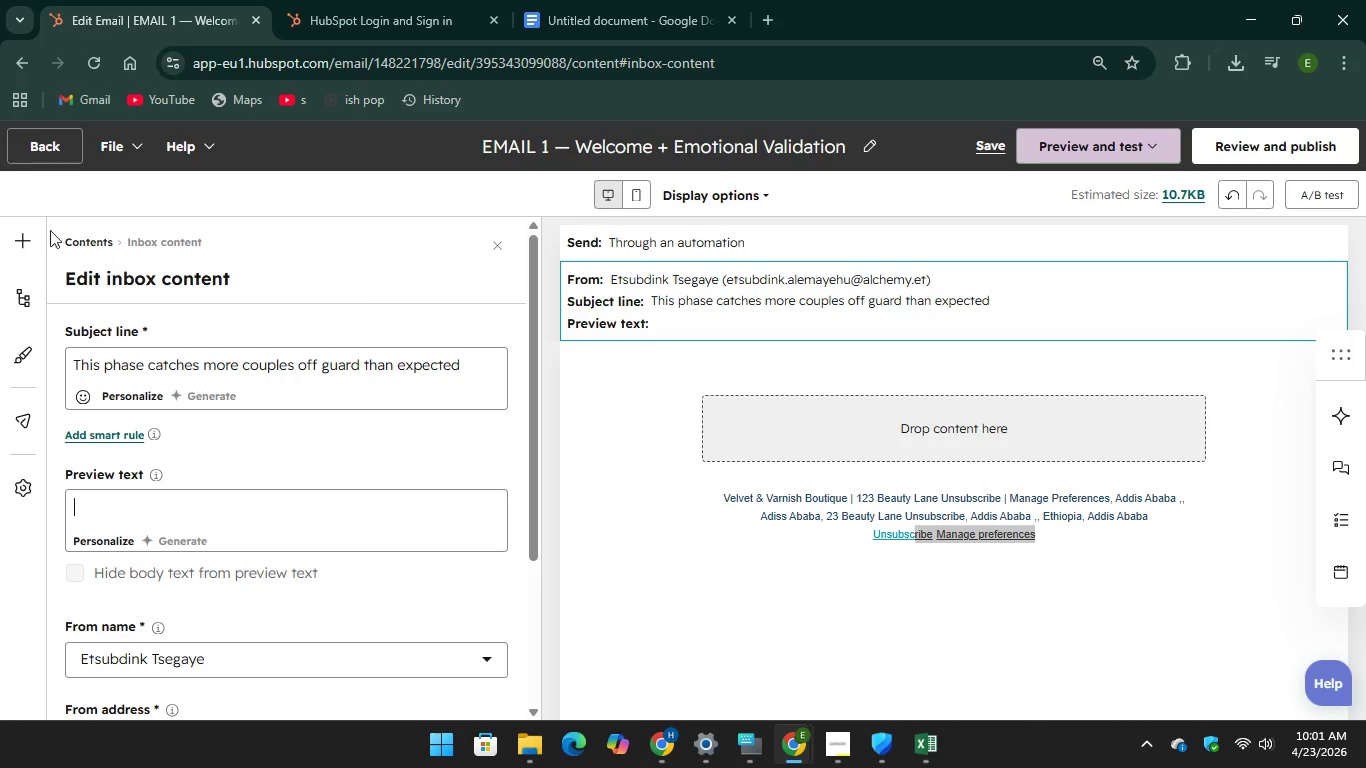 
left_click([18, 243])
 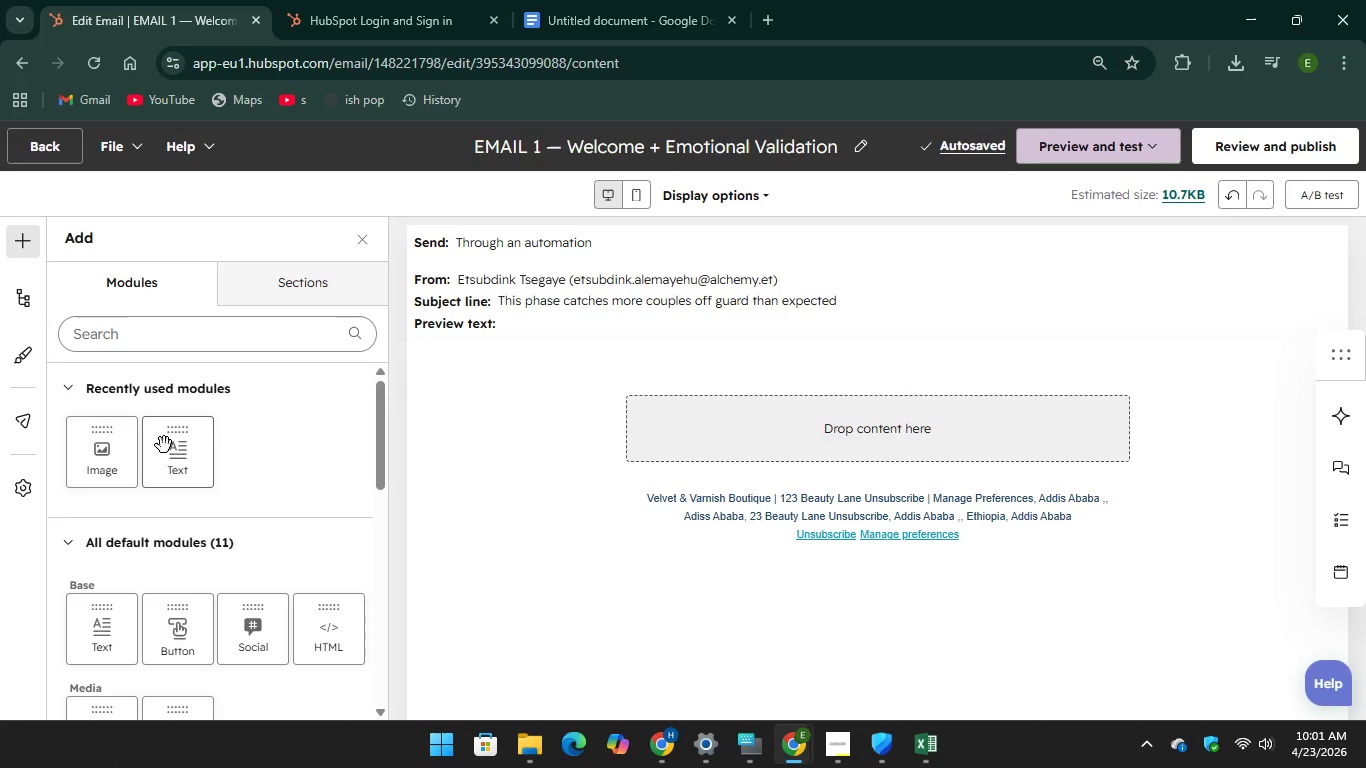 
left_click_drag(start_coordinate=[172, 456], to_coordinate=[871, 434])
 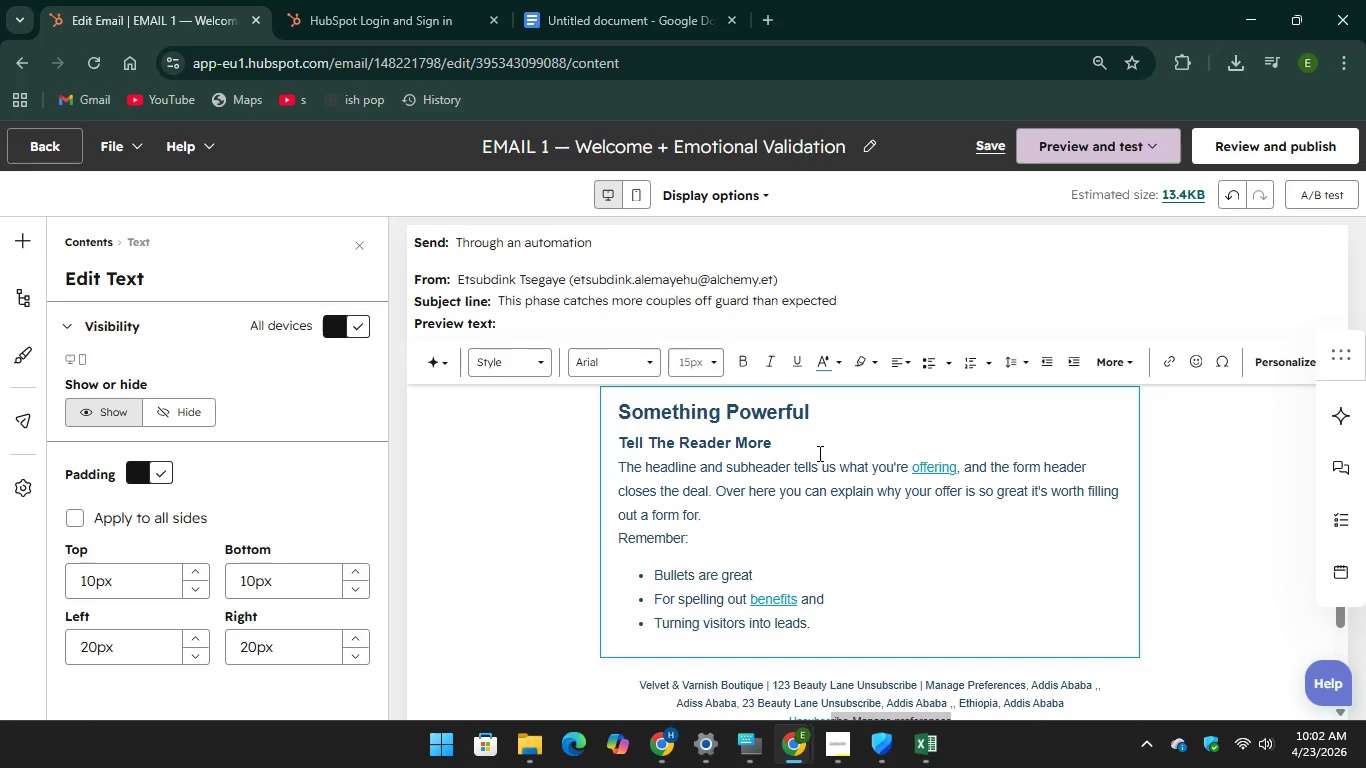 
left_click([622, 0])
 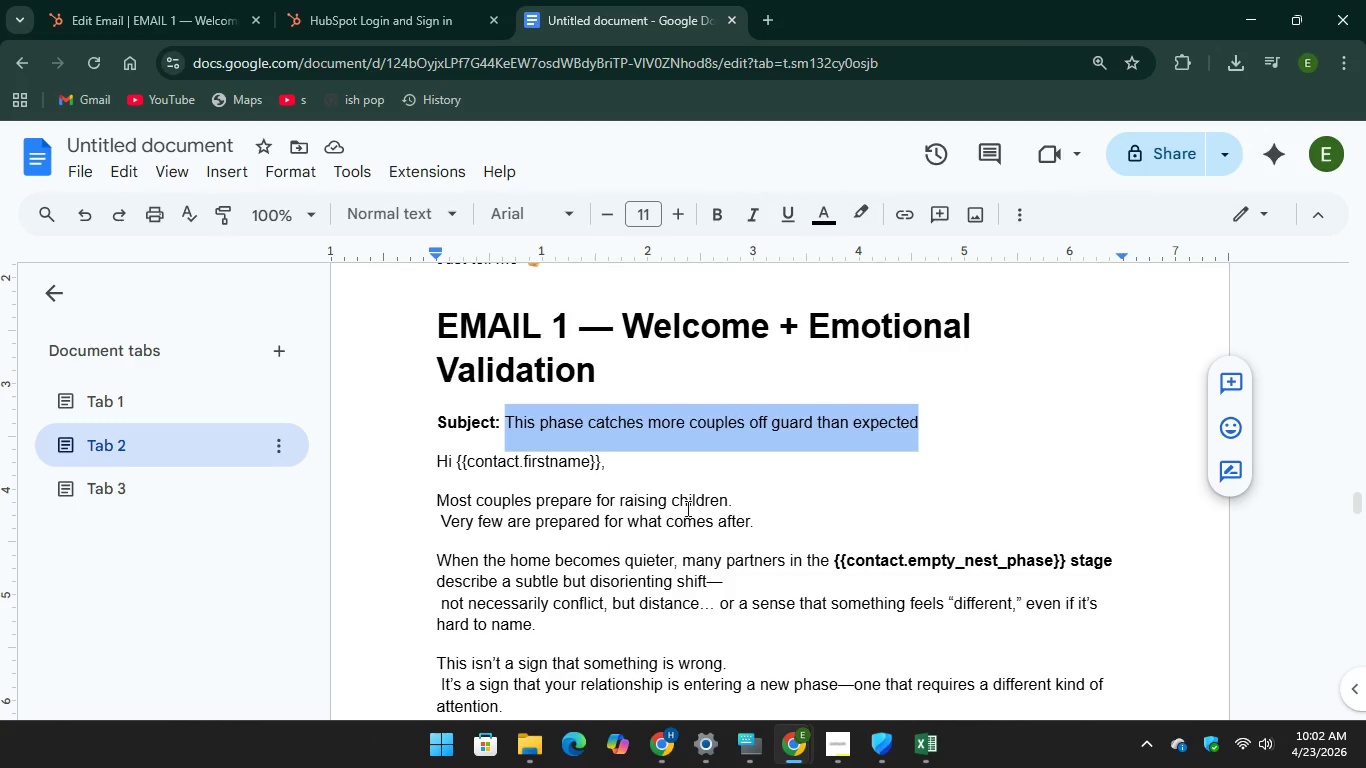 
scroll: coordinate [683, 497], scroll_direction: down, amount: 1.0
 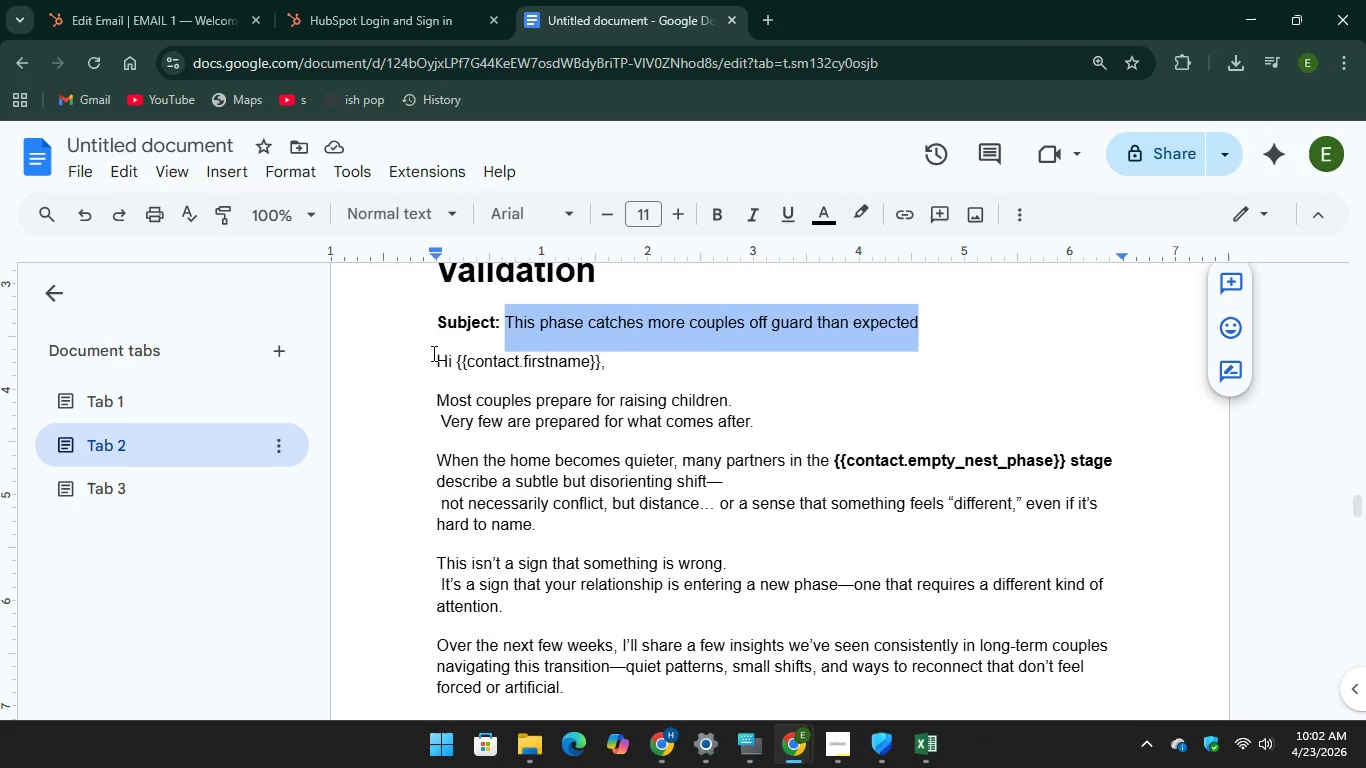 
left_click_drag(start_coordinate=[432, 357], to_coordinate=[638, 539])
 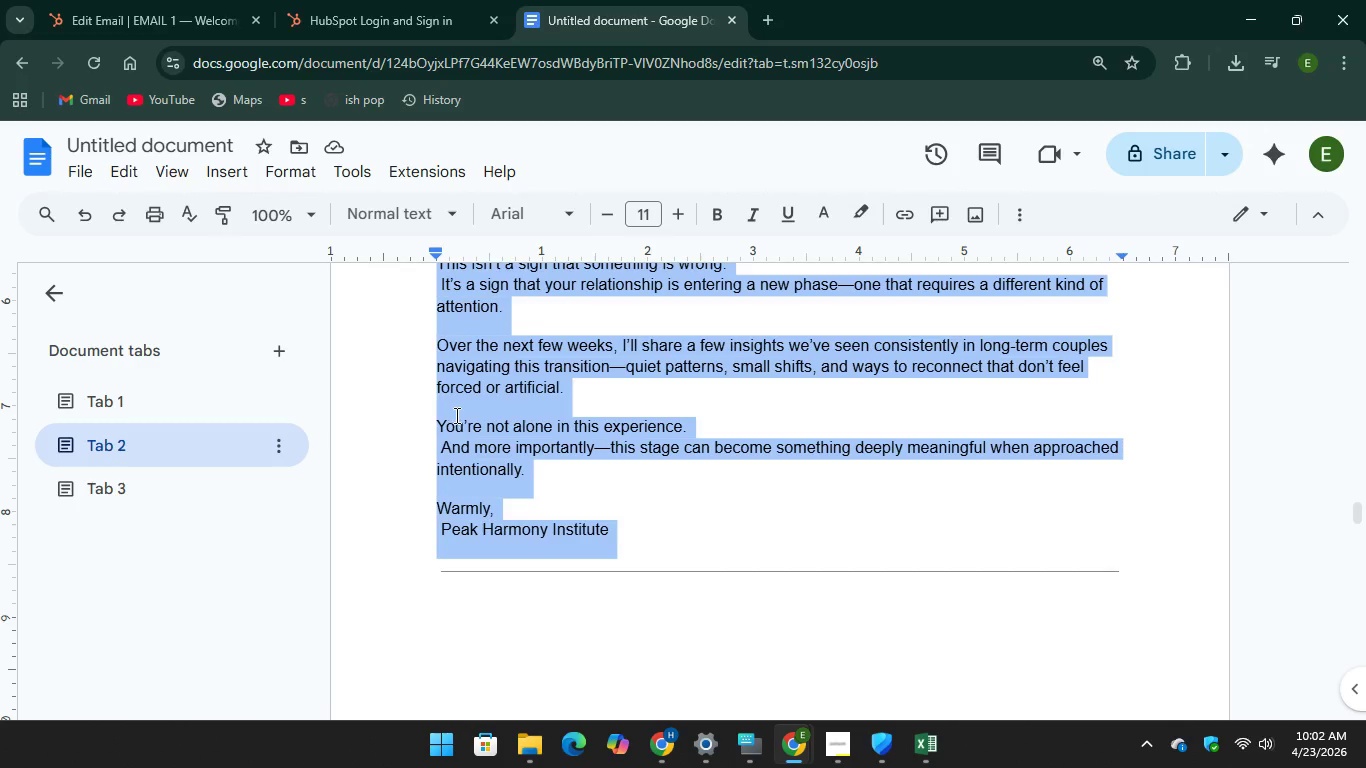 
scroll: coordinate [609, 527], scroll_direction: down, amount: 3.0
 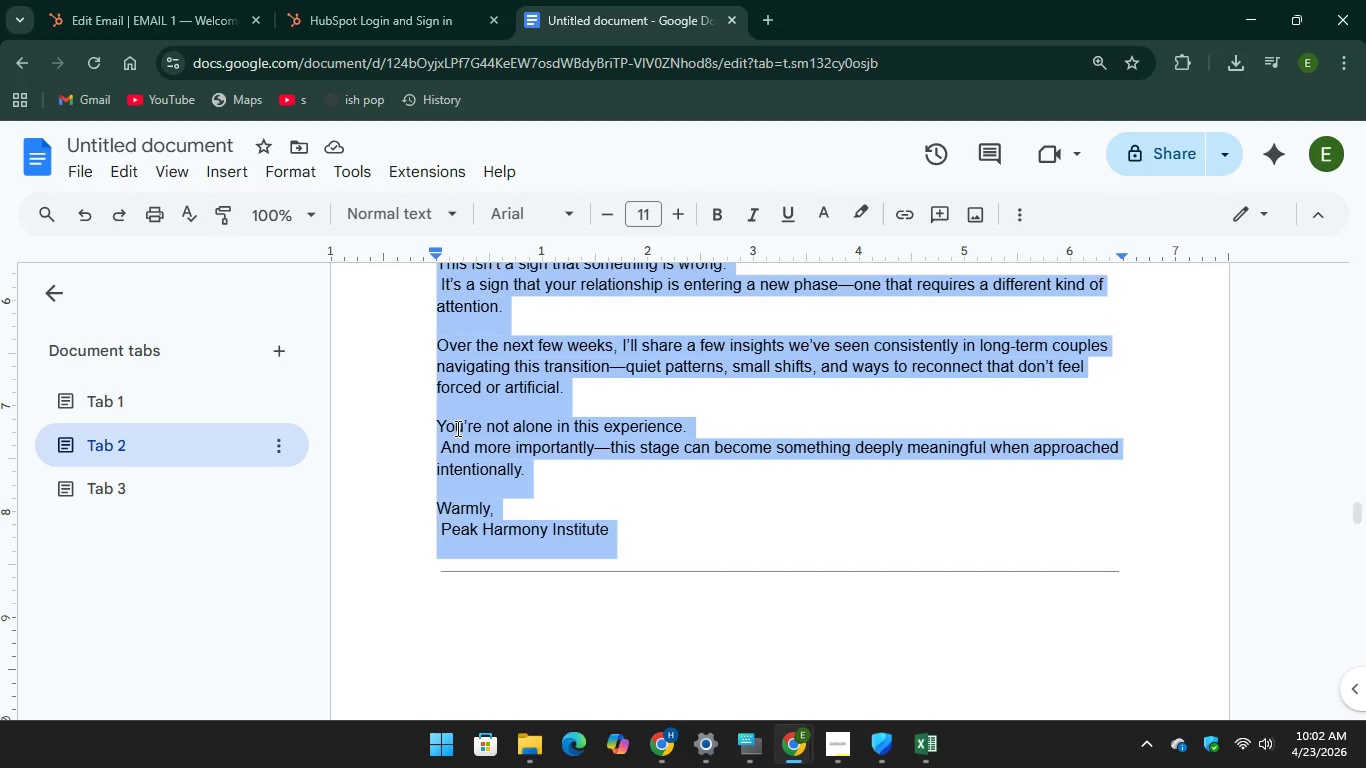 
scroll: coordinate [457, 427], scroll_direction: up, amount: 3.0
 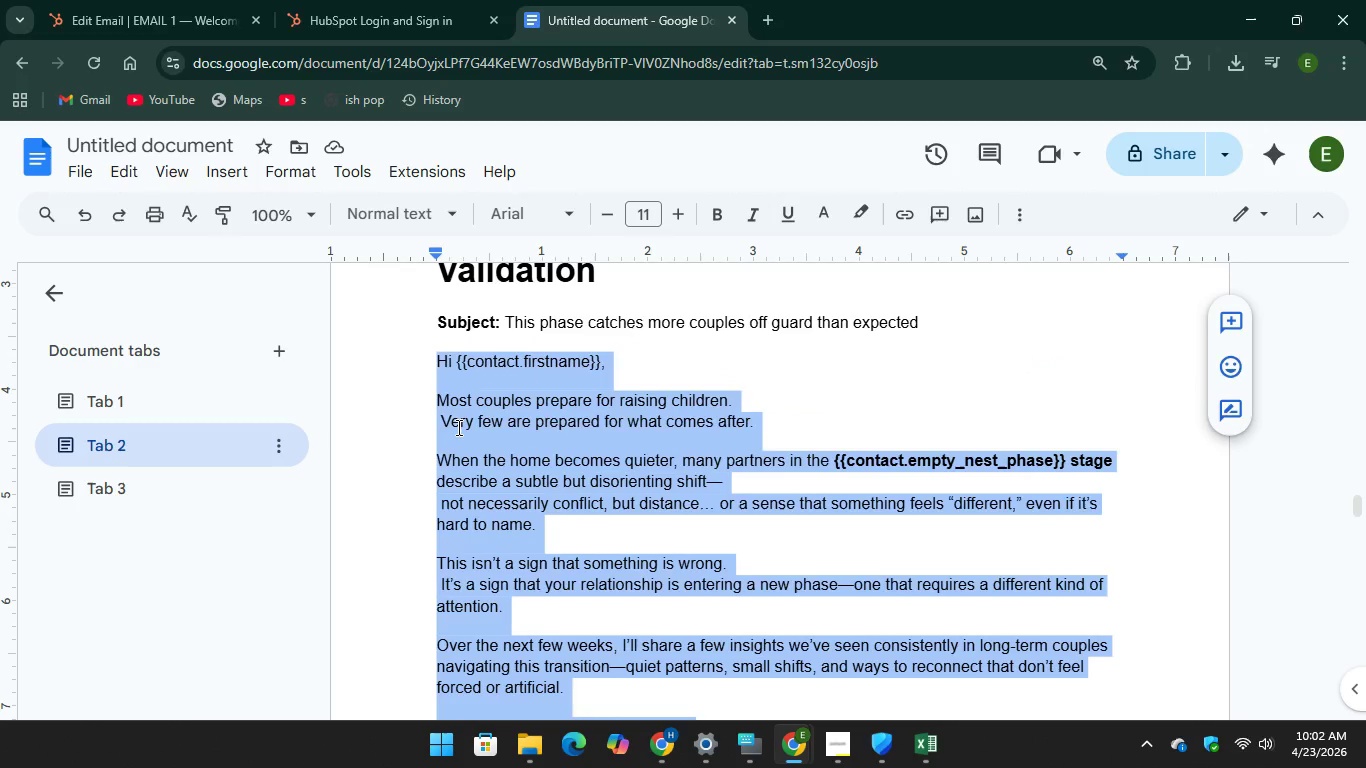 
right_click([457, 427])
 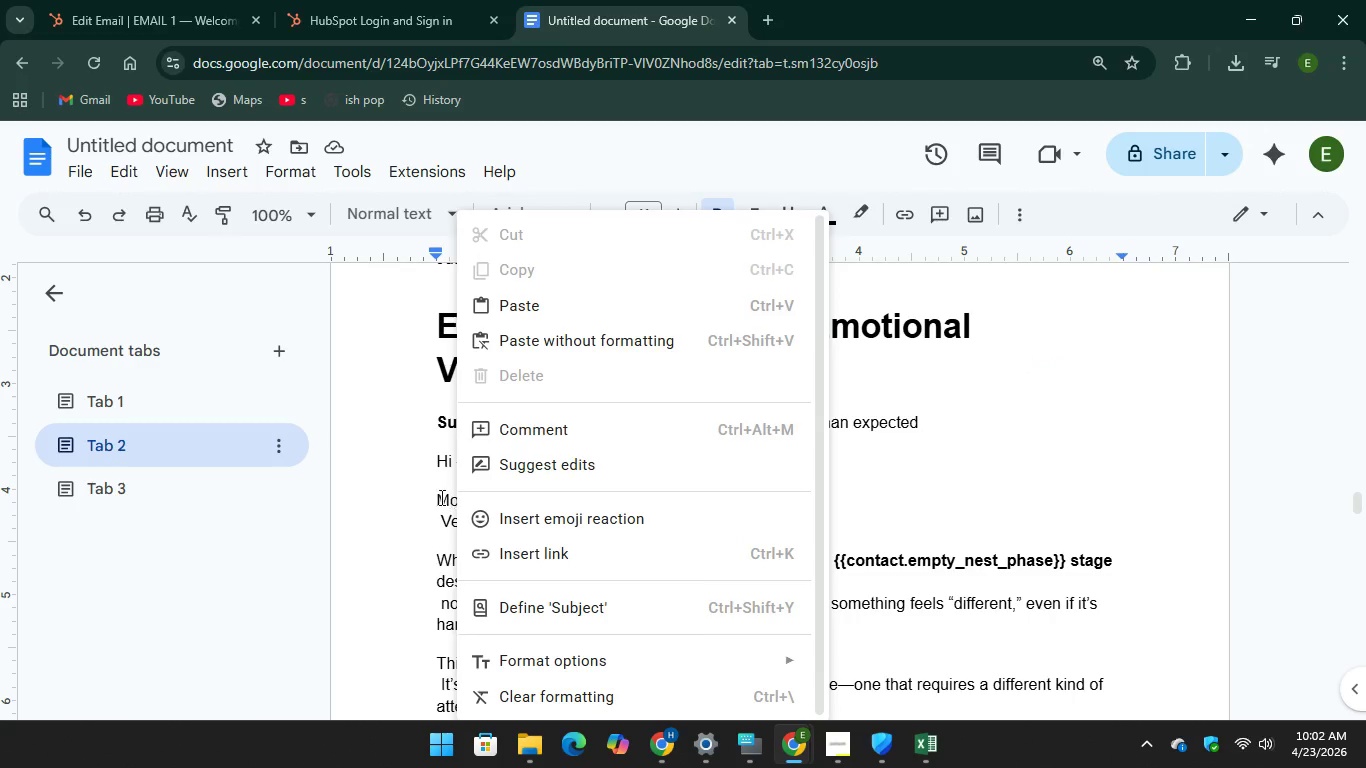 
left_click([413, 462])
 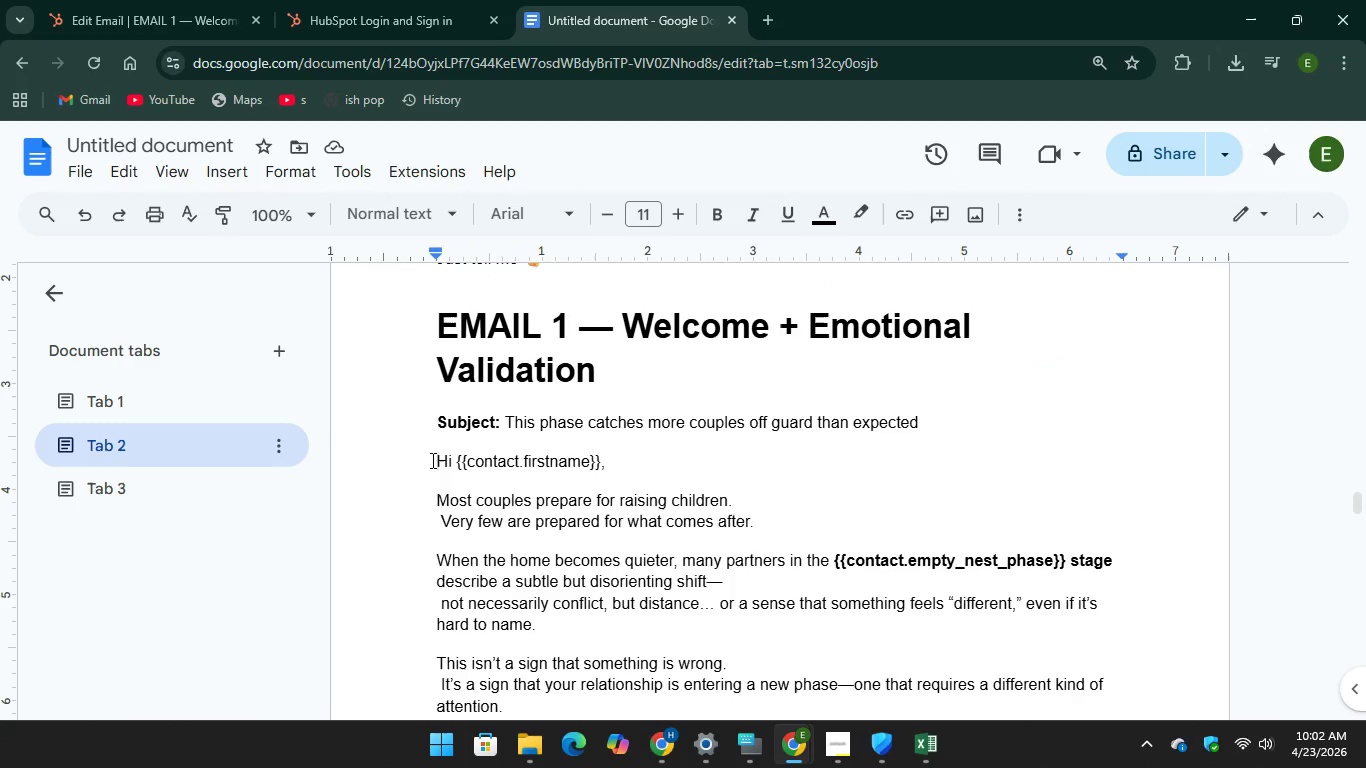 
left_click_drag(start_coordinate=[432, 460], to_coordinate=[624, 605])
 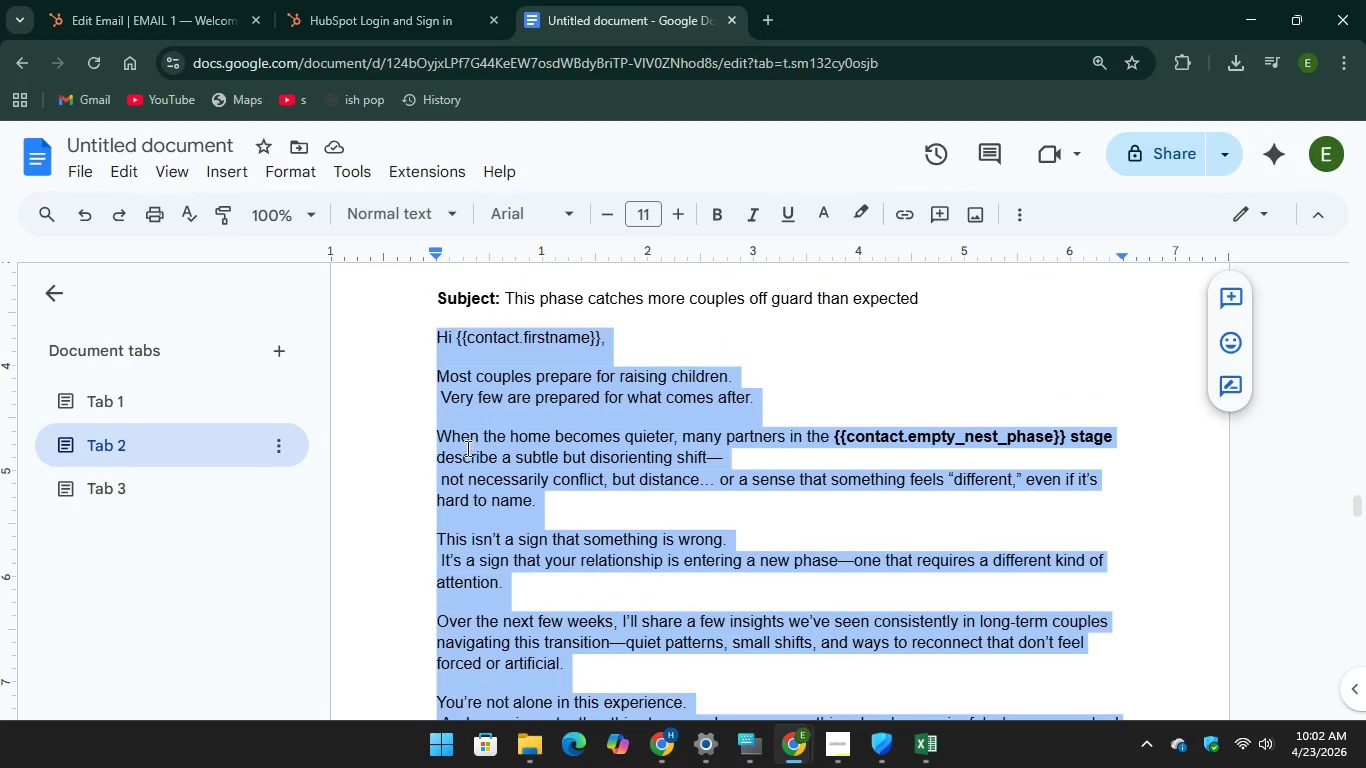 
scroll: coordinate [682, 682], scroll_direction: down, amount: 5.0
 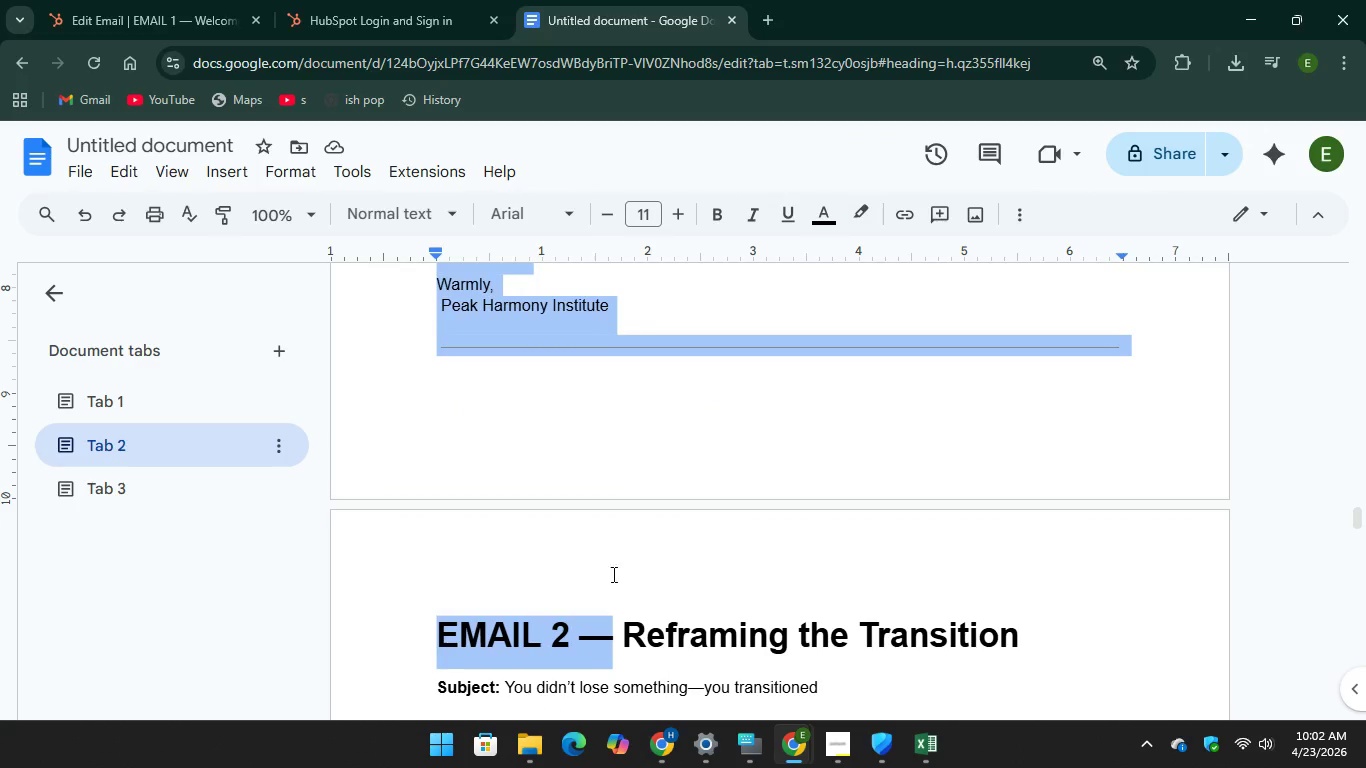 
scroll: coordinate [469, 443], scroll_direction: up, amount: 5.0
 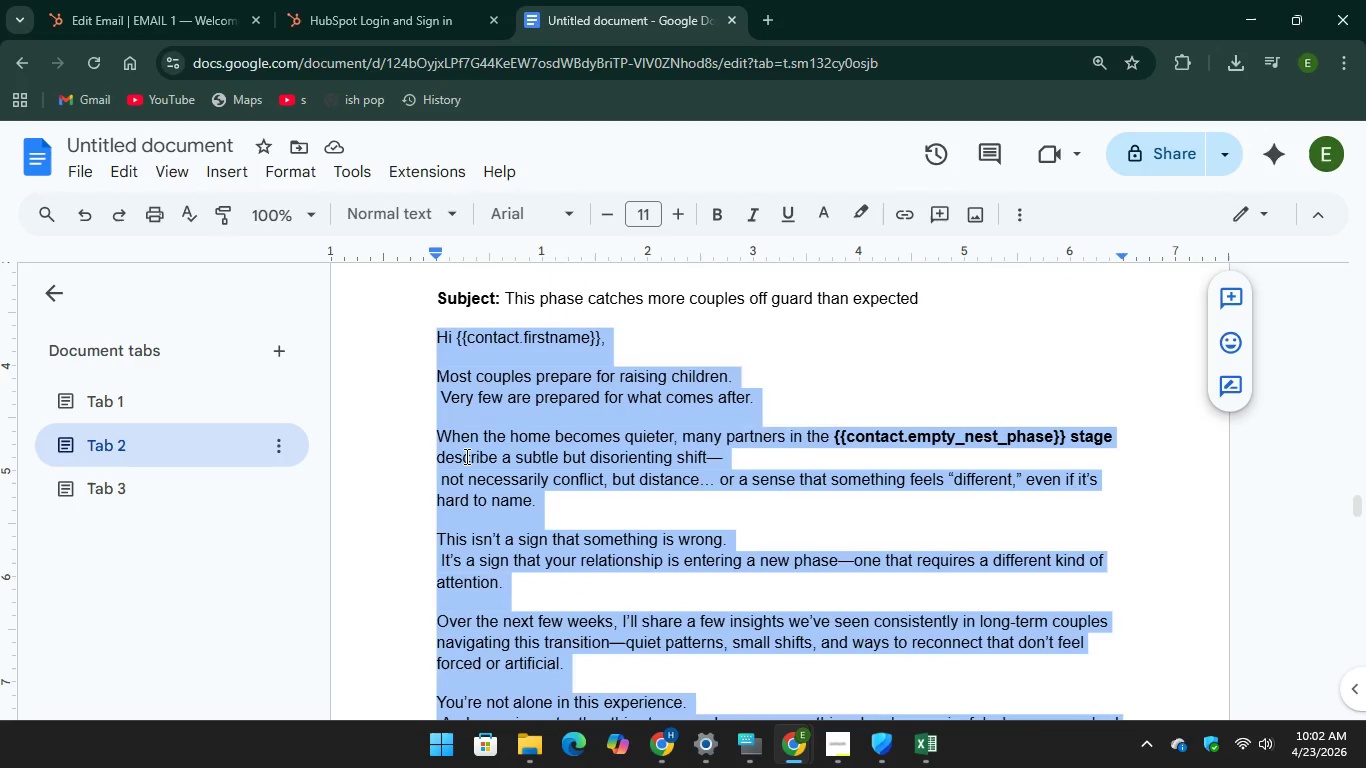 
right_click([465, 456])
 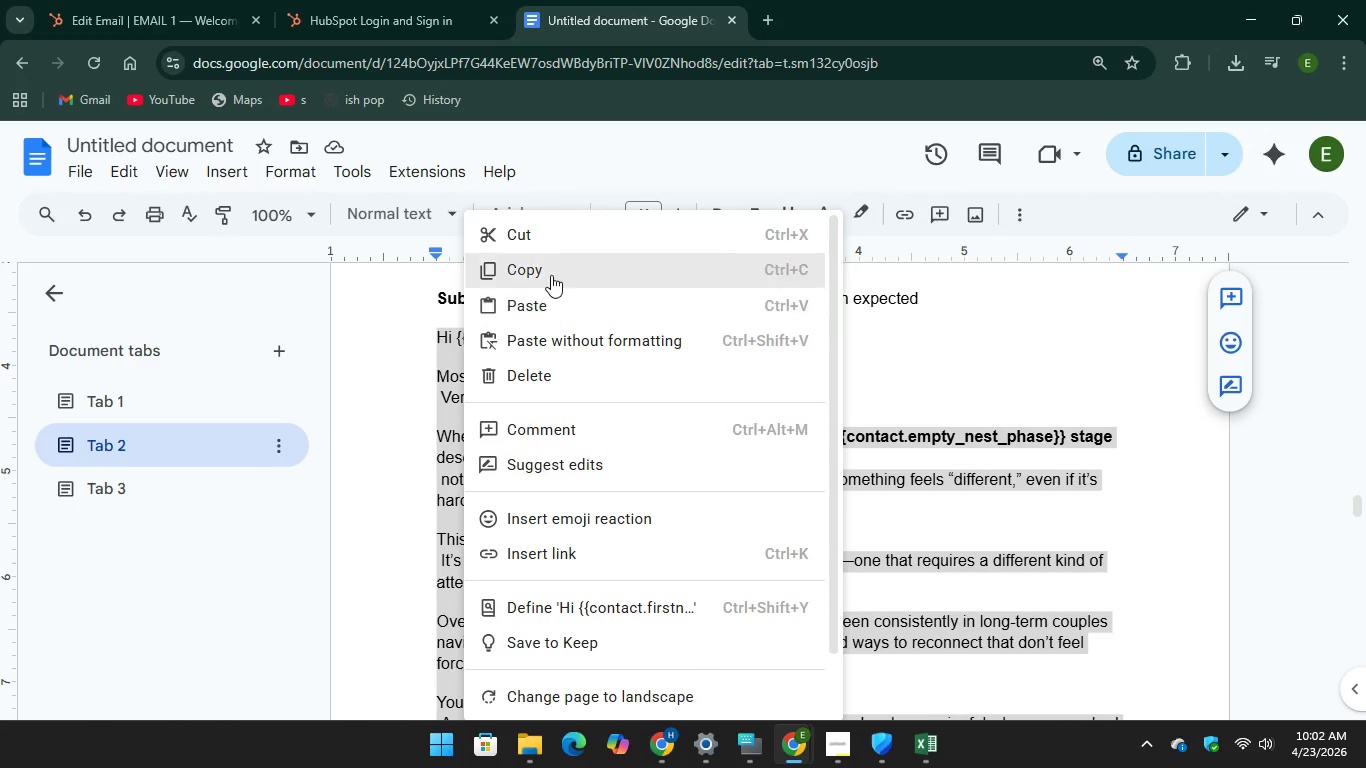 
left_click([551, 275])
 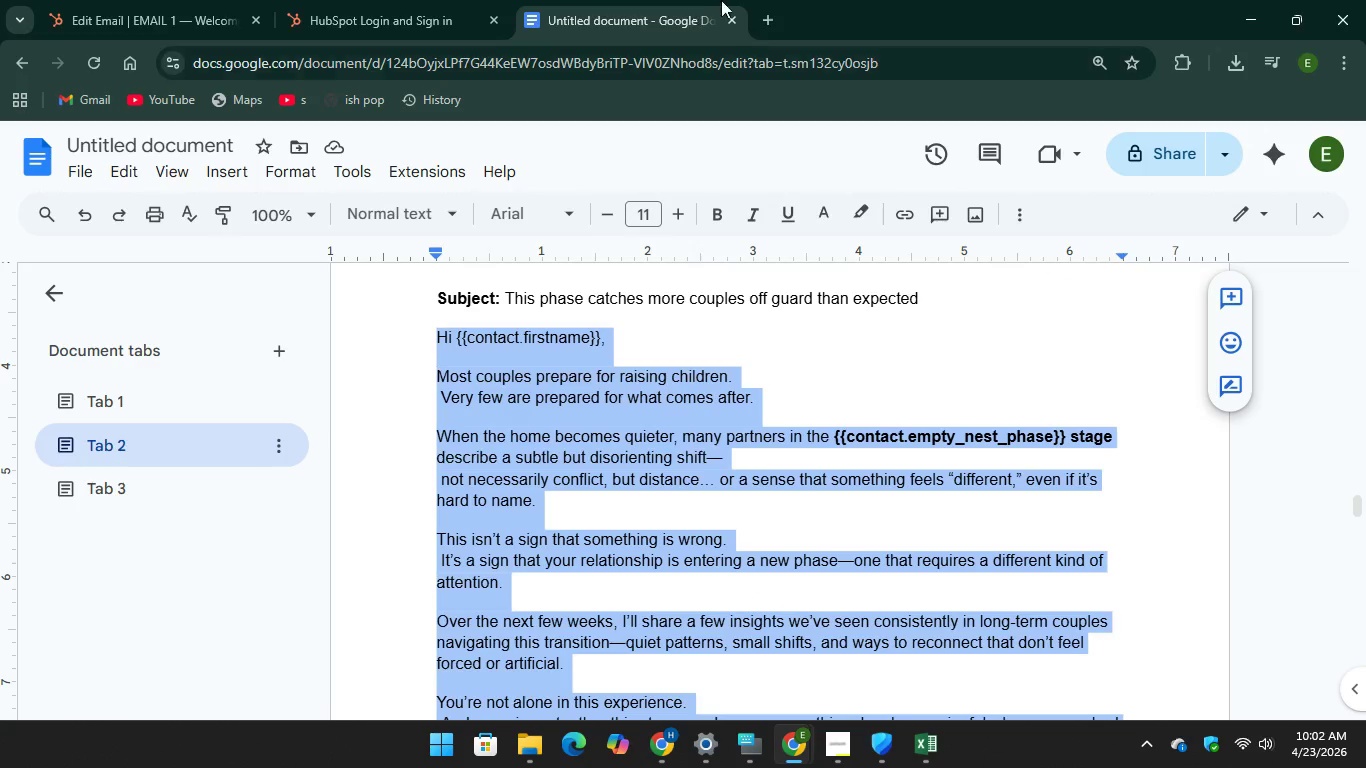 
left_click([767, 19])
 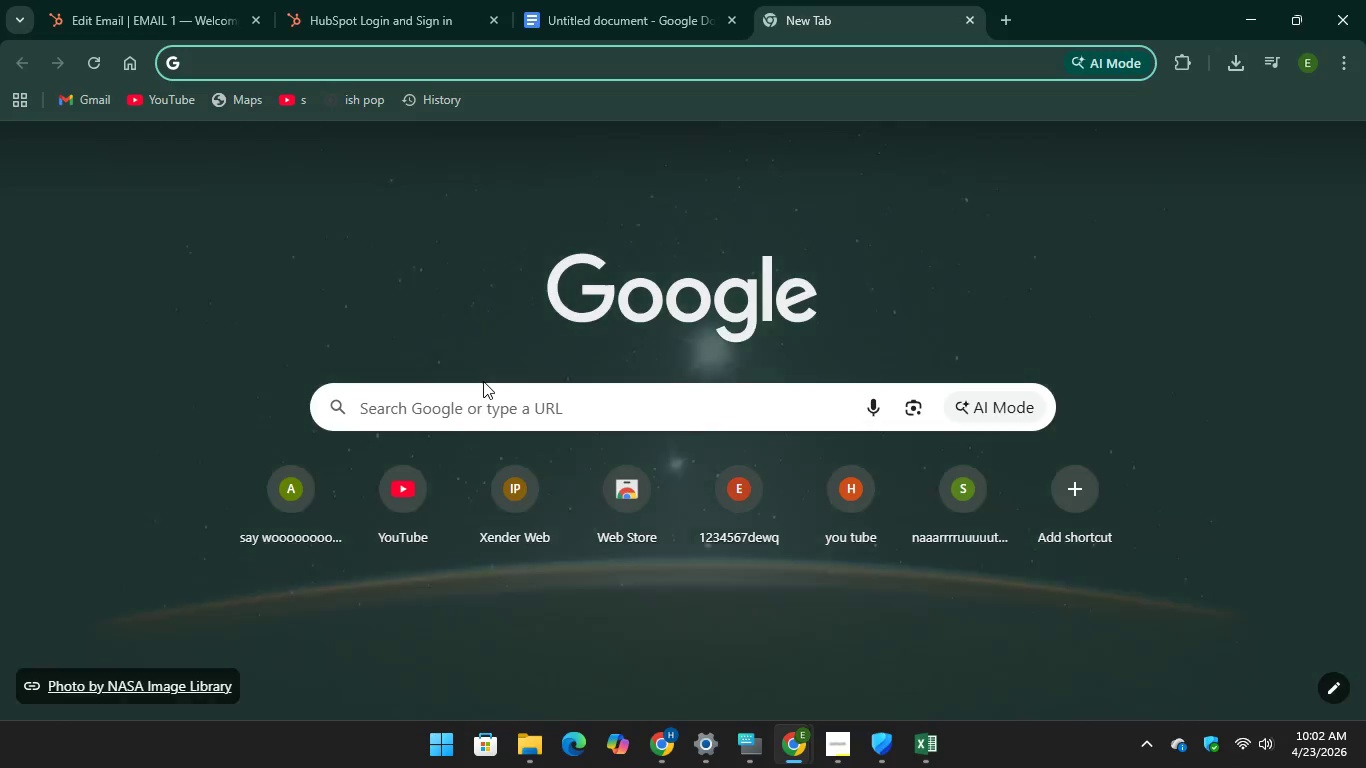 
left_click([470, 398])
 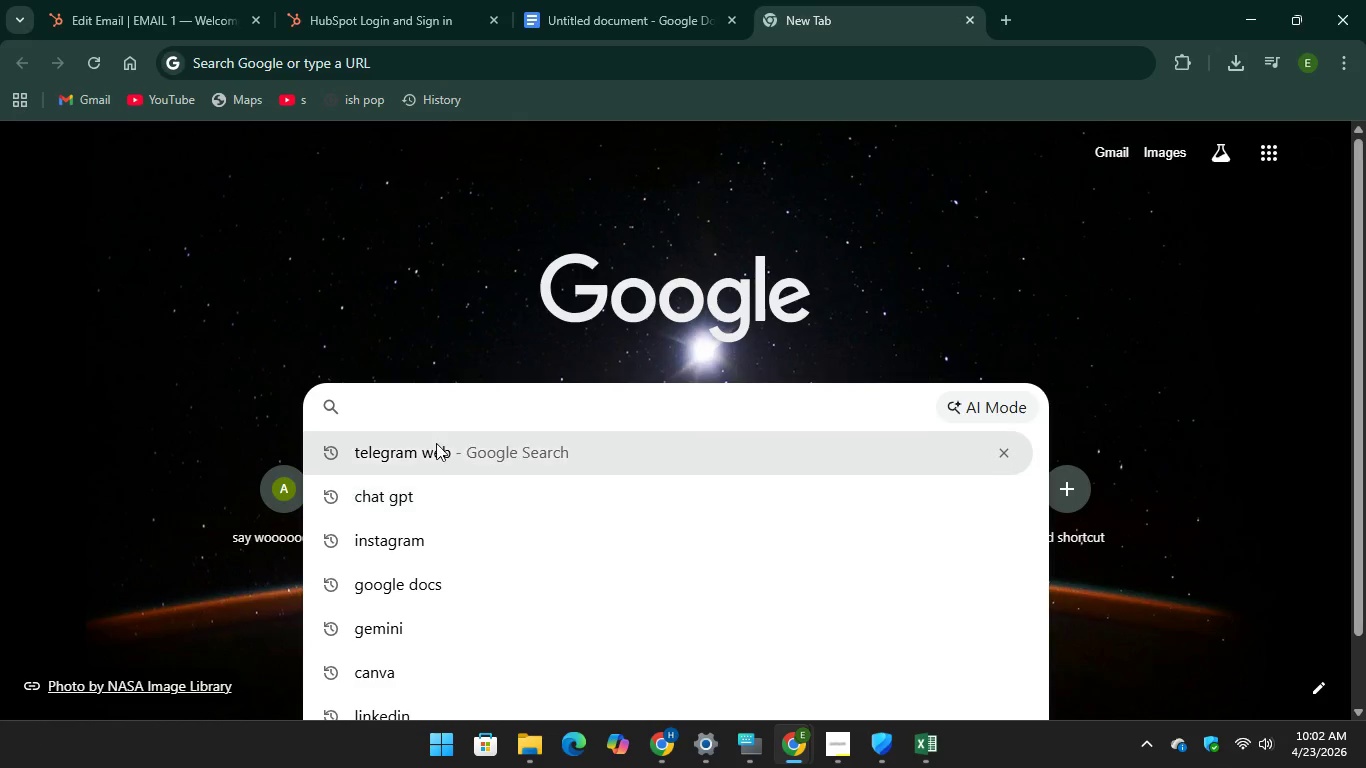 
left_click([436, 443])
 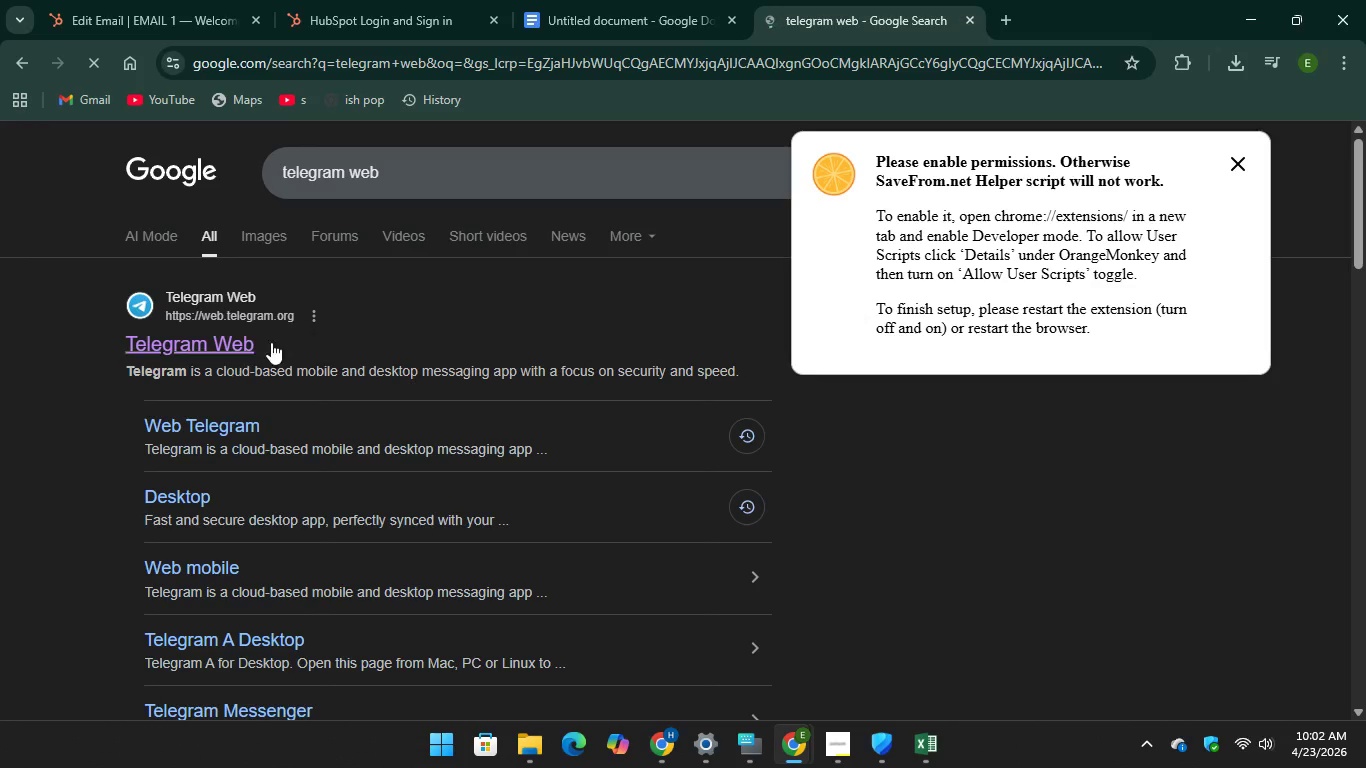 
left_click([219, 335])
 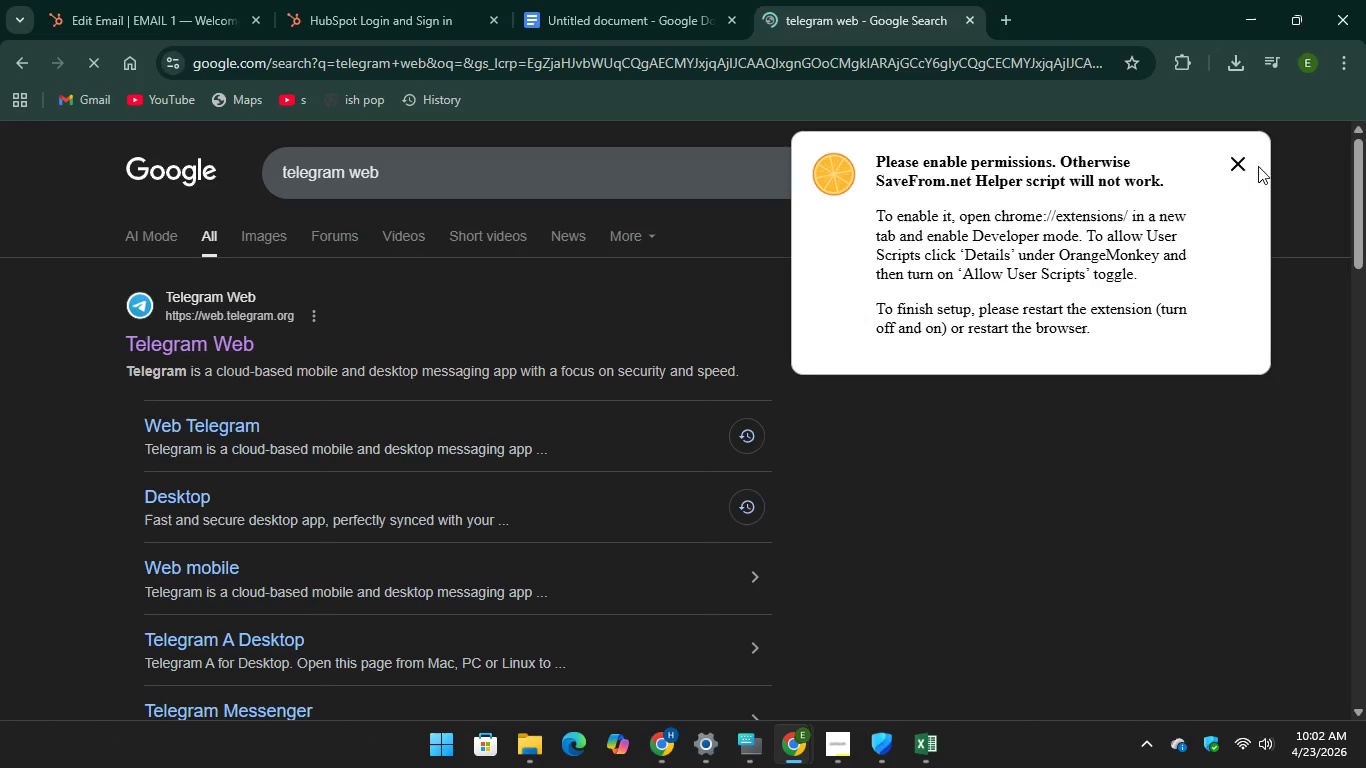 
left_click([1231, 159])
 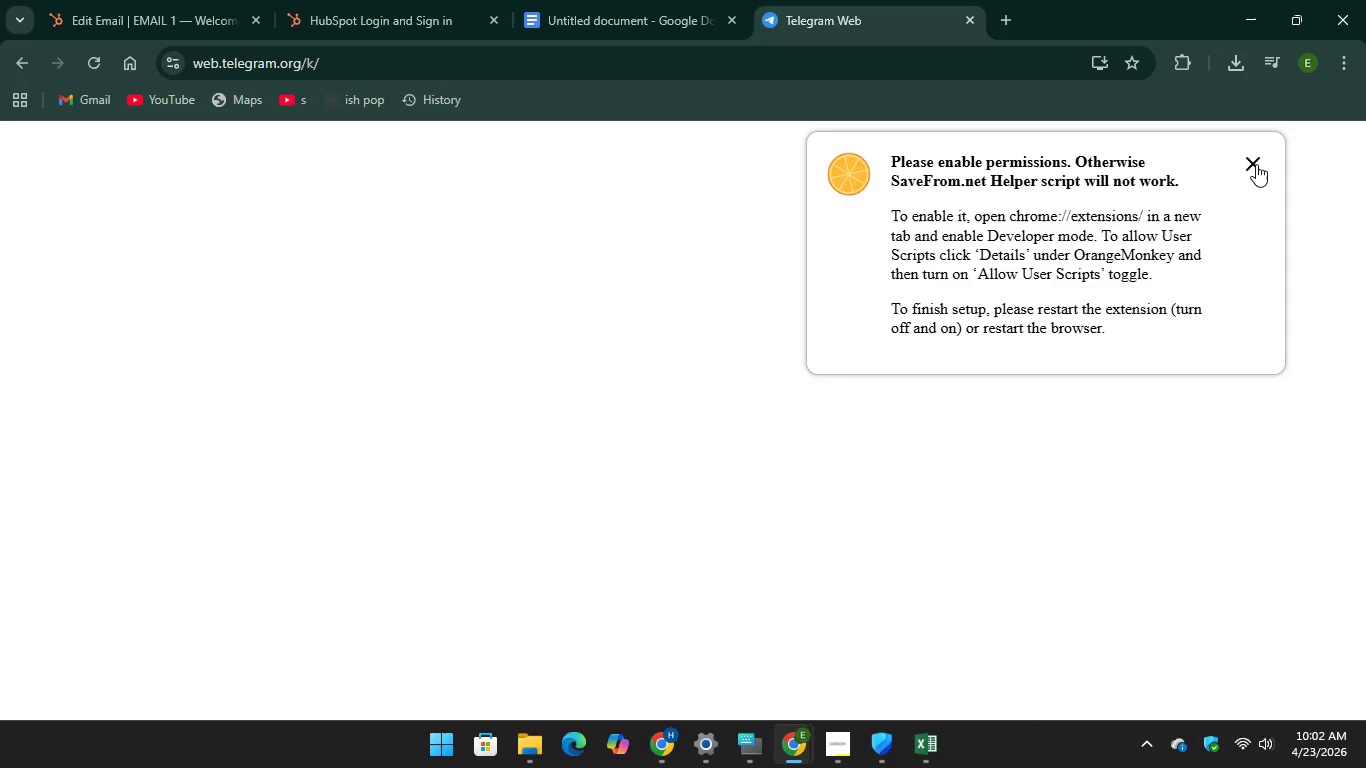 
left_click([1252, 166])
 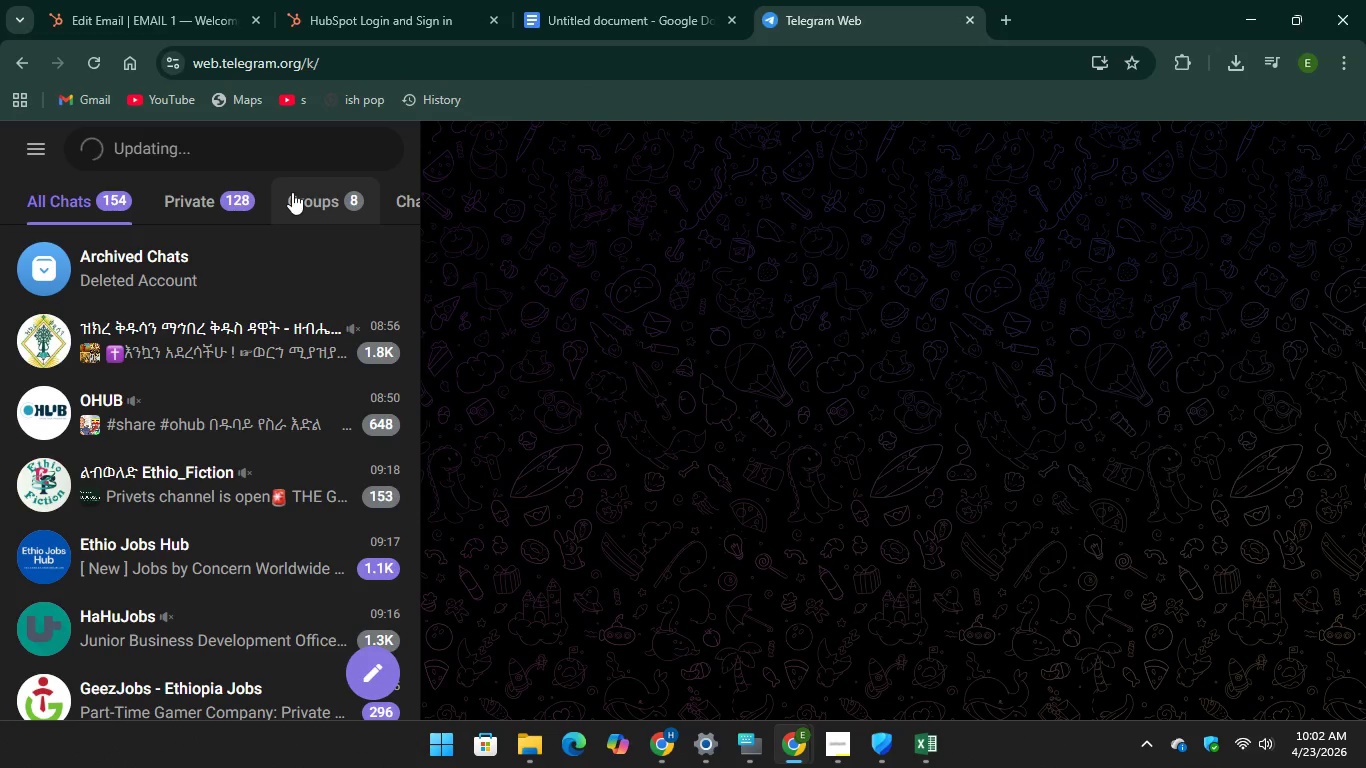 
wait(7.45)
 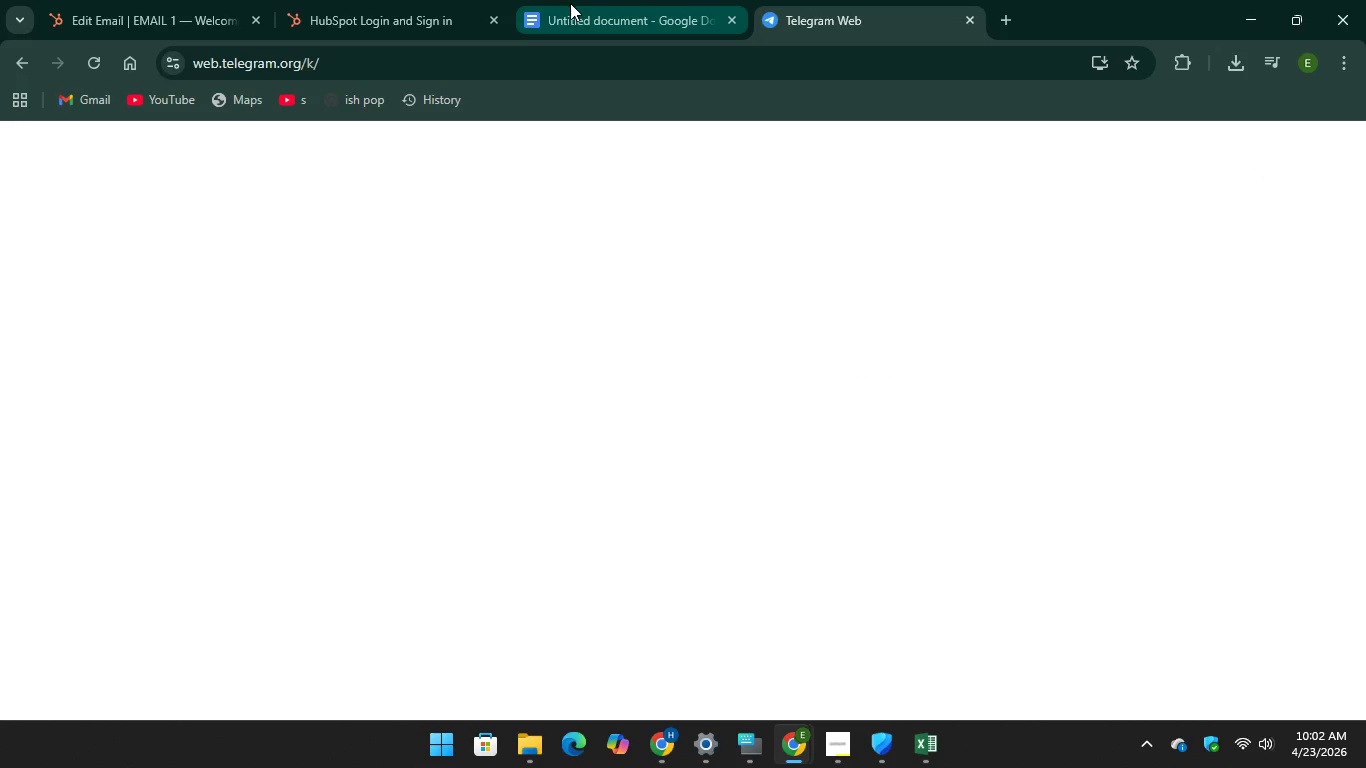 
left_click([298, 278])
 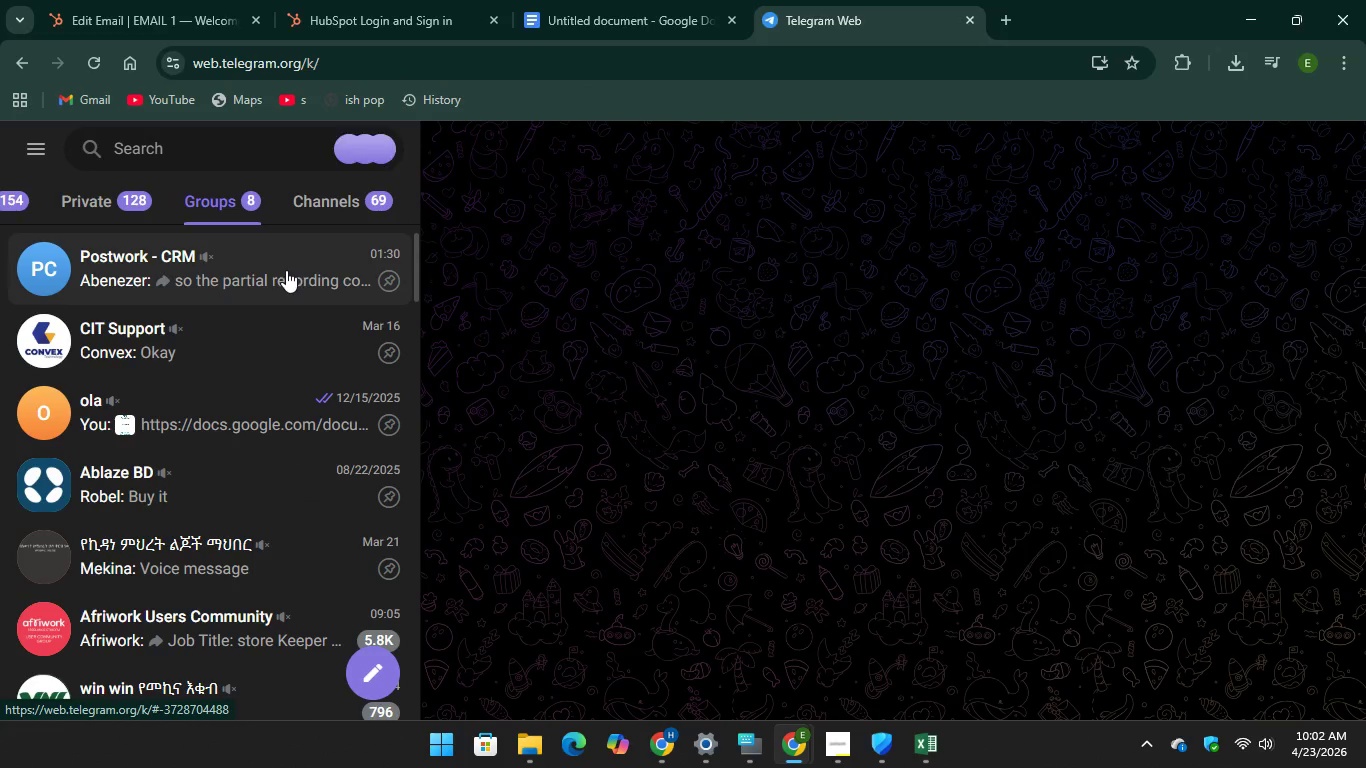 
left_click([286, 270])
 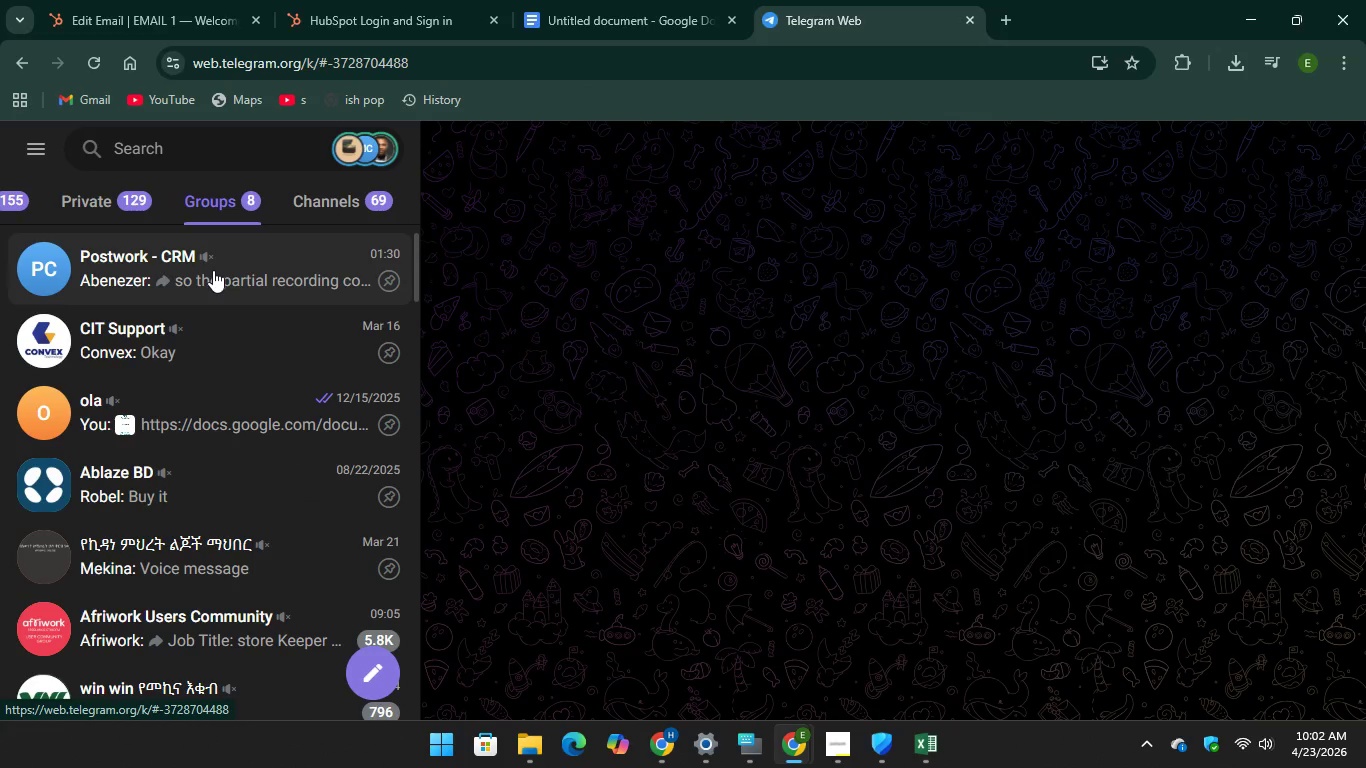 
left_click([212, 272])
 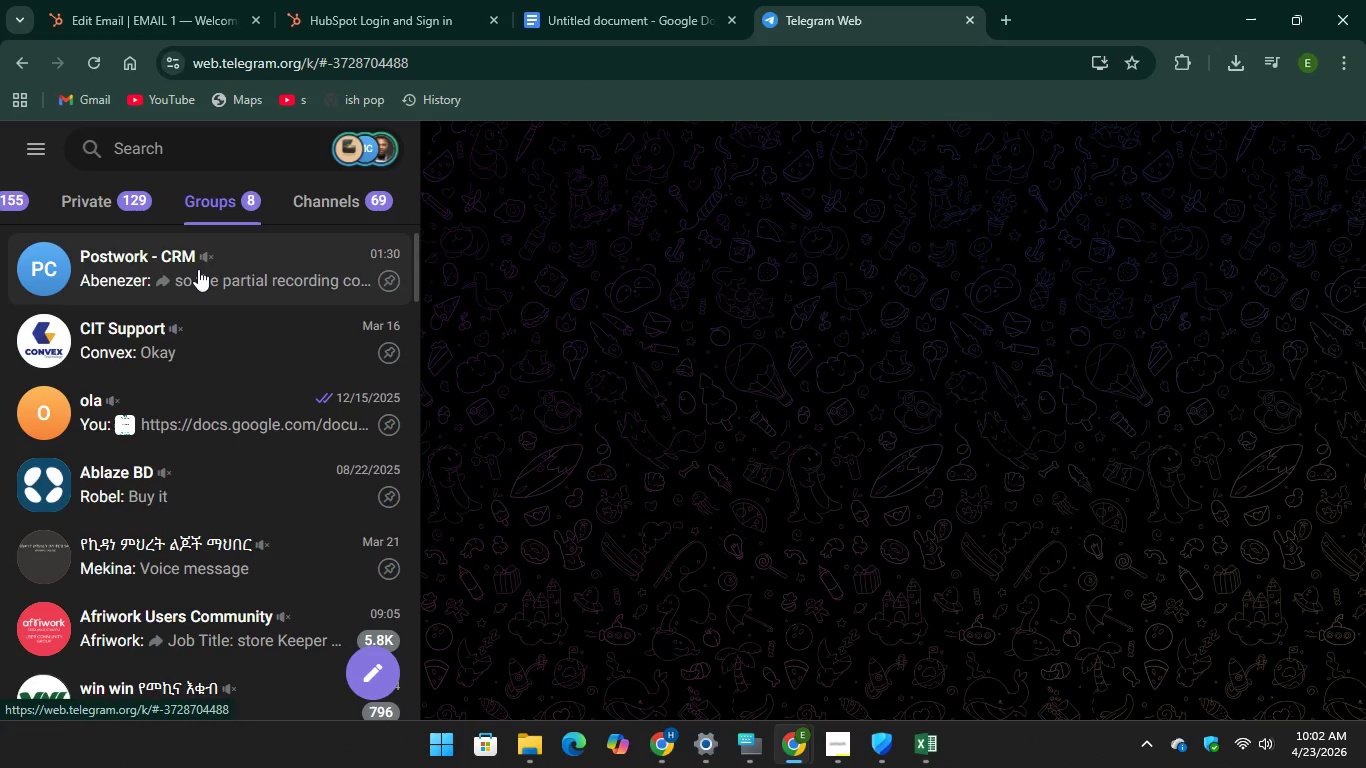 
left_click([198, 269])
 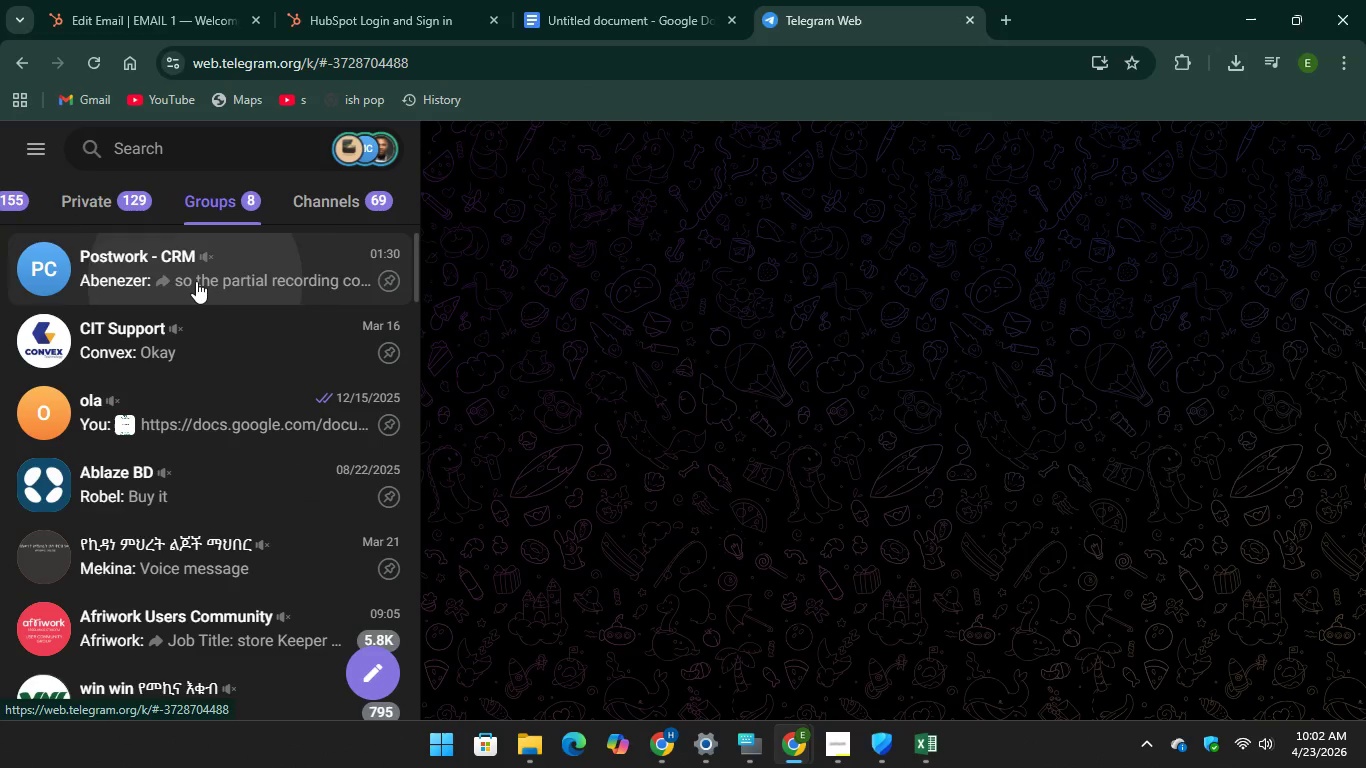 
scroll: coordinate [1127, 501], scroll_direction: up, amount: 390.0
 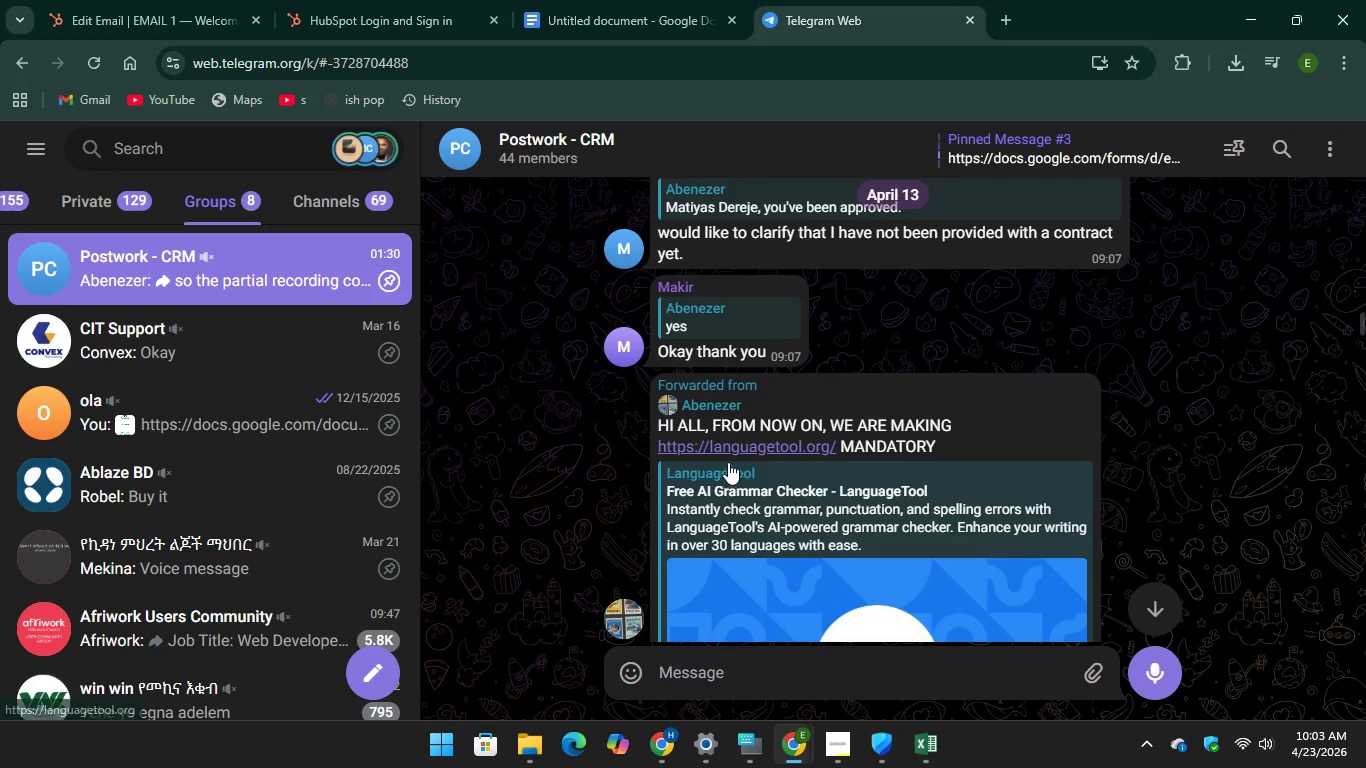 
left_click([740, 443])
 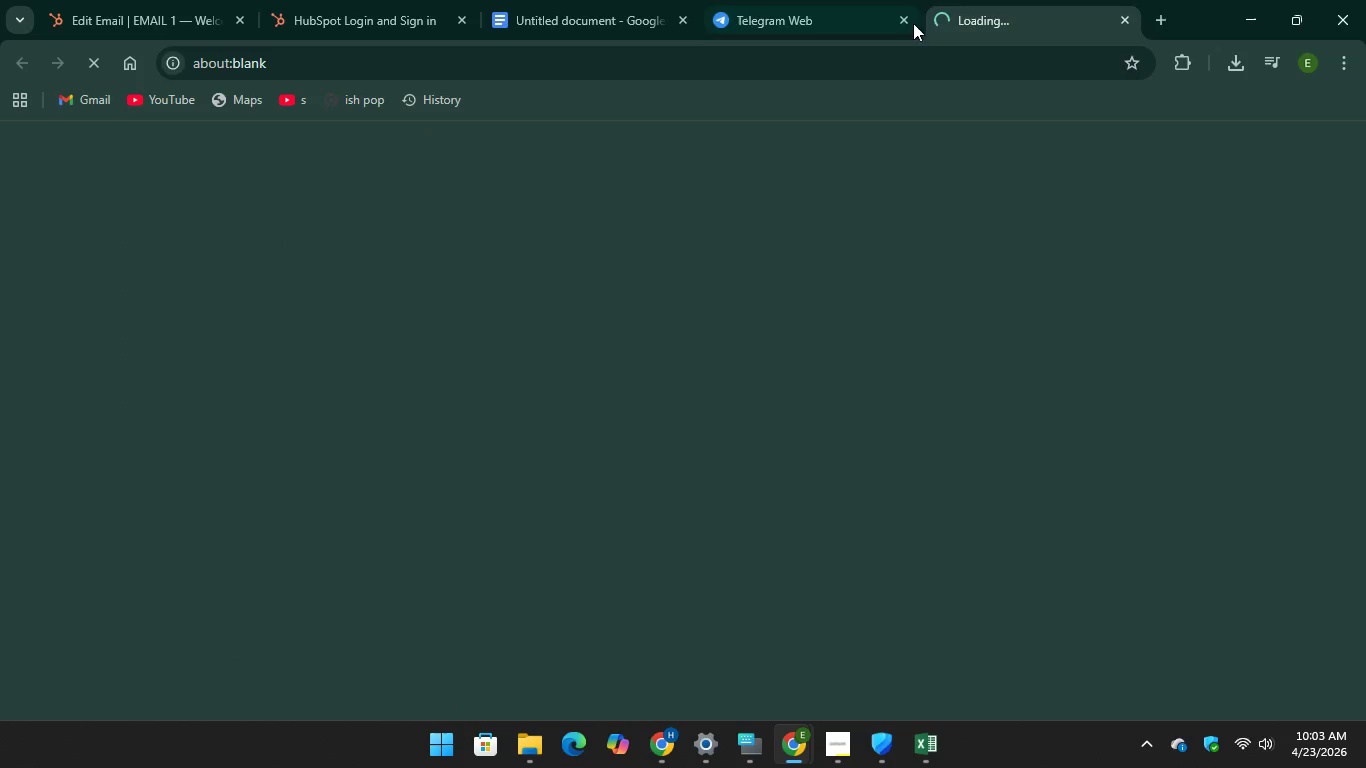 
left_click([903, 17])
 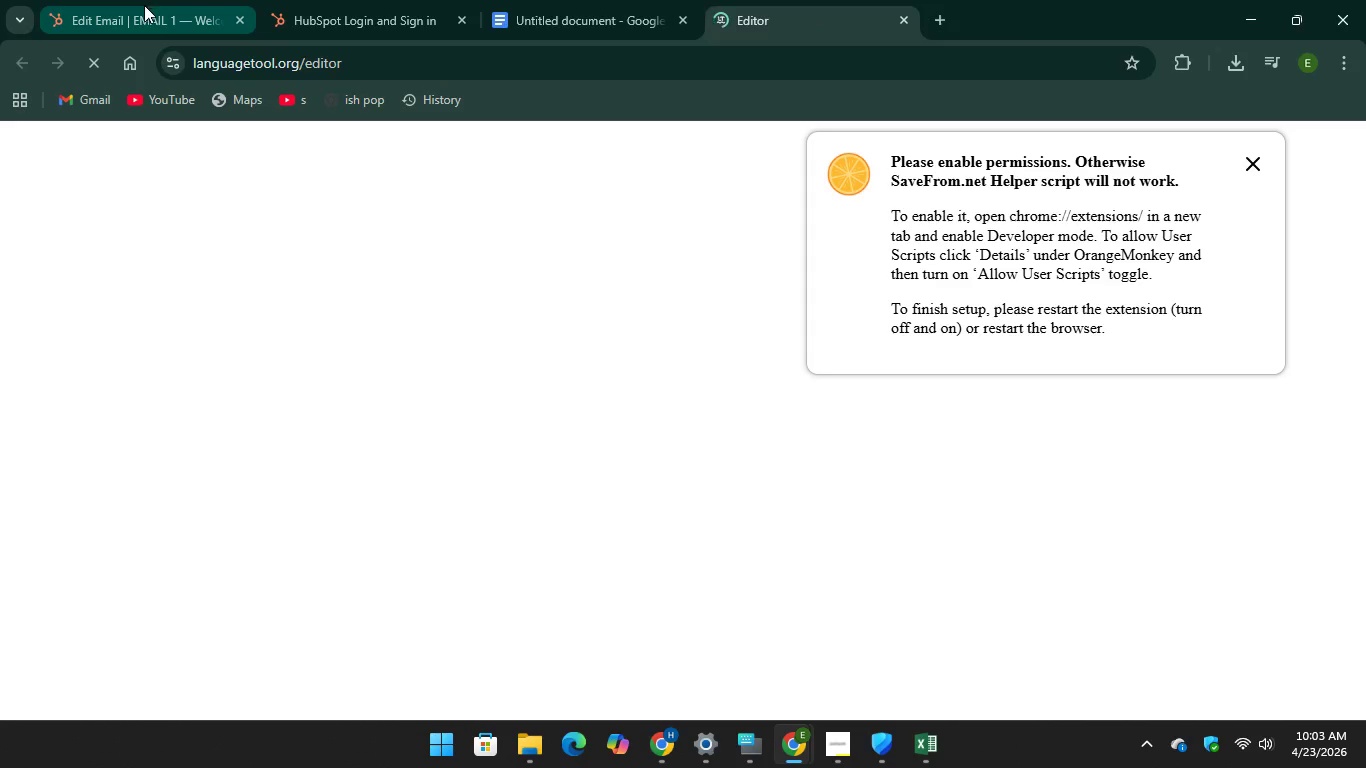 
left_click([162, 0])
 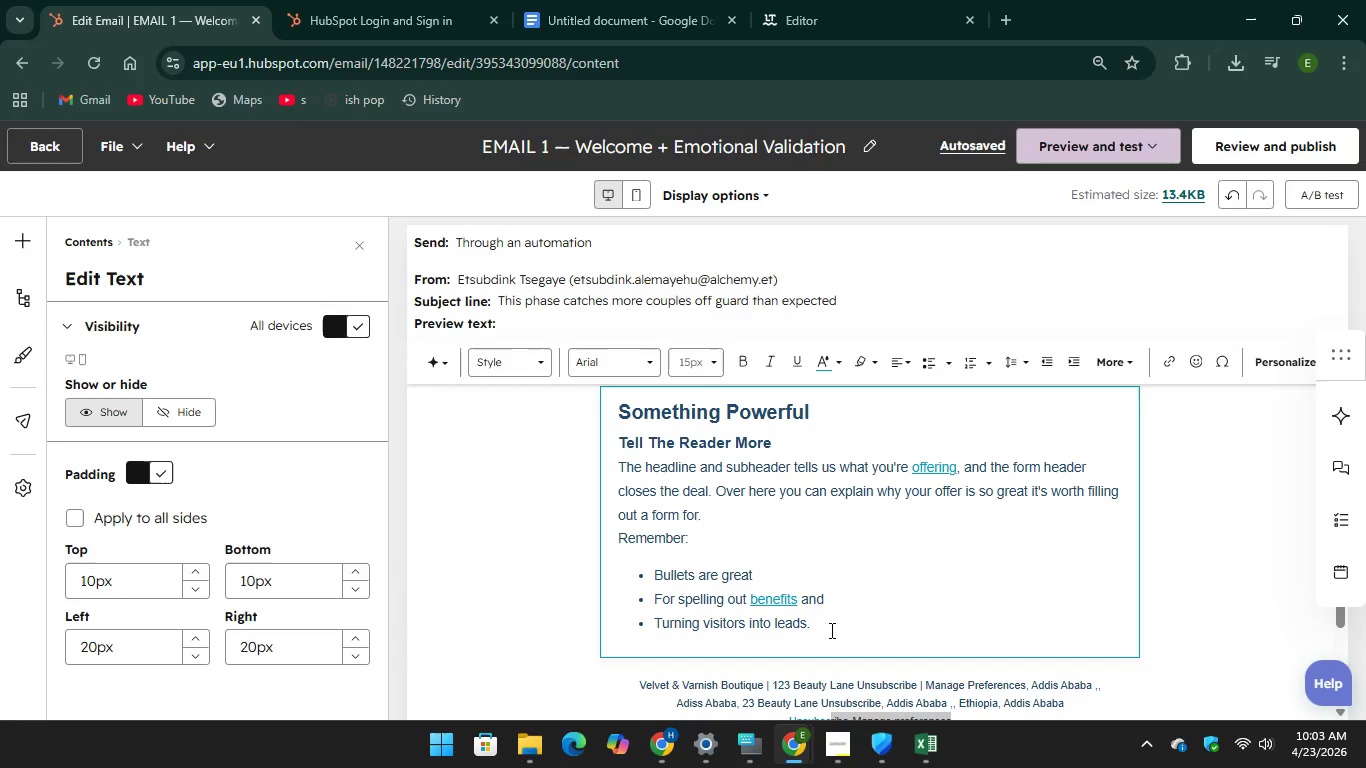 
left_click_drag(start_coordinate=[825, 629], to_coordinate=[621, 421])
 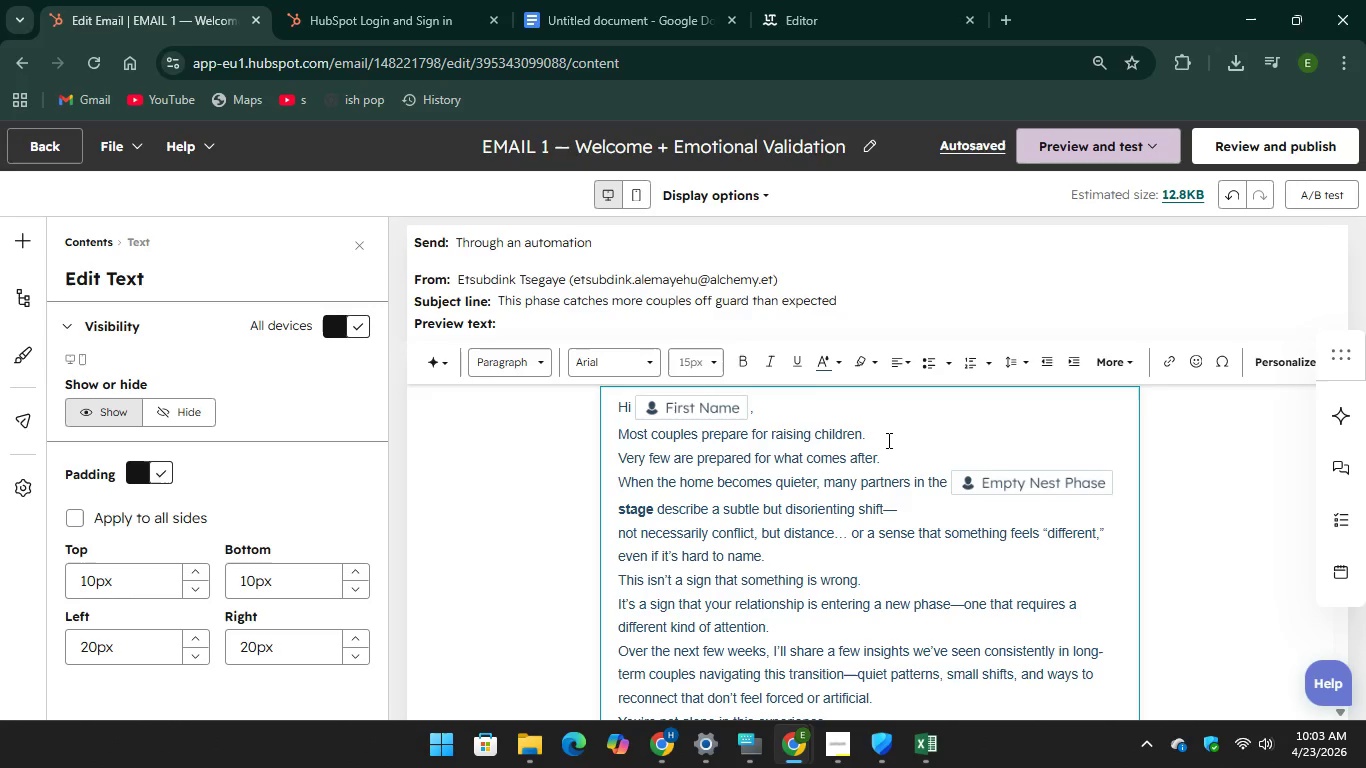 
wait(38.73)
 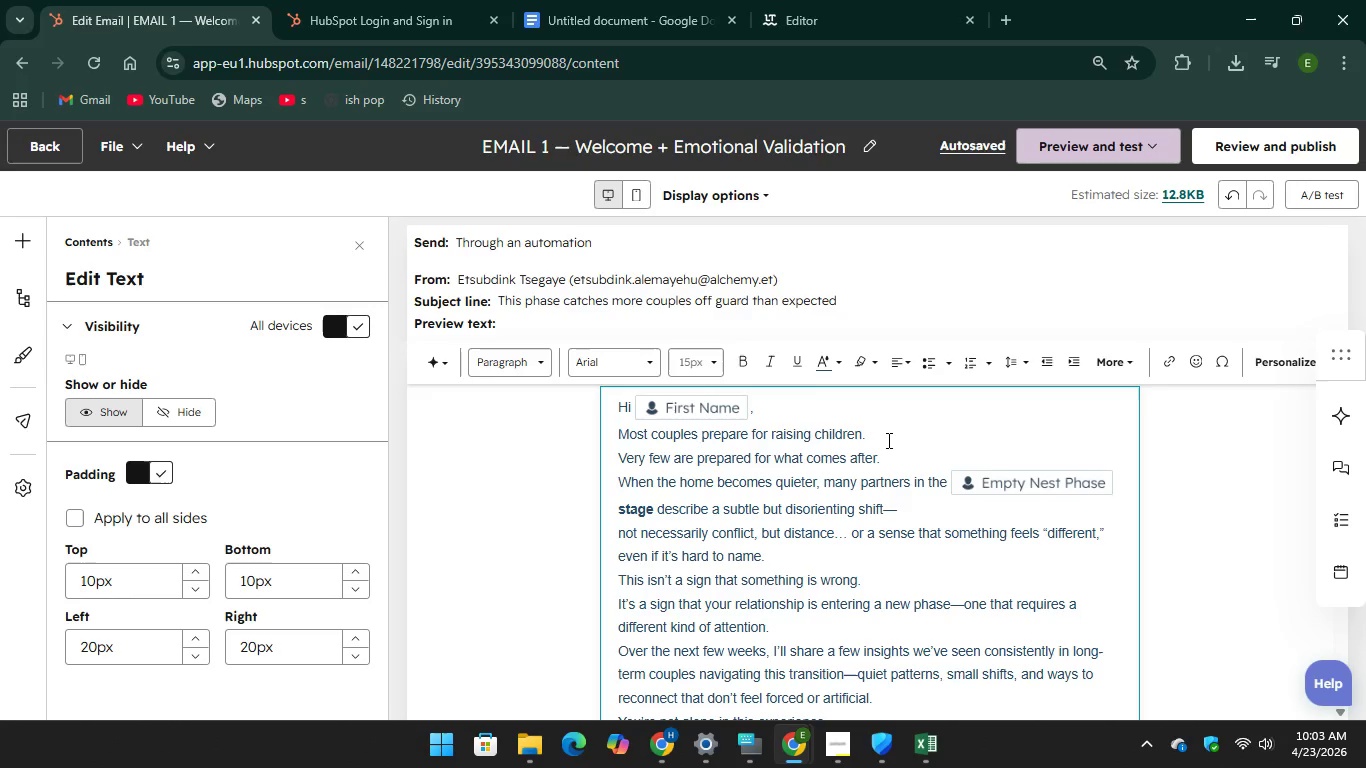 
left_click([732, 413])
 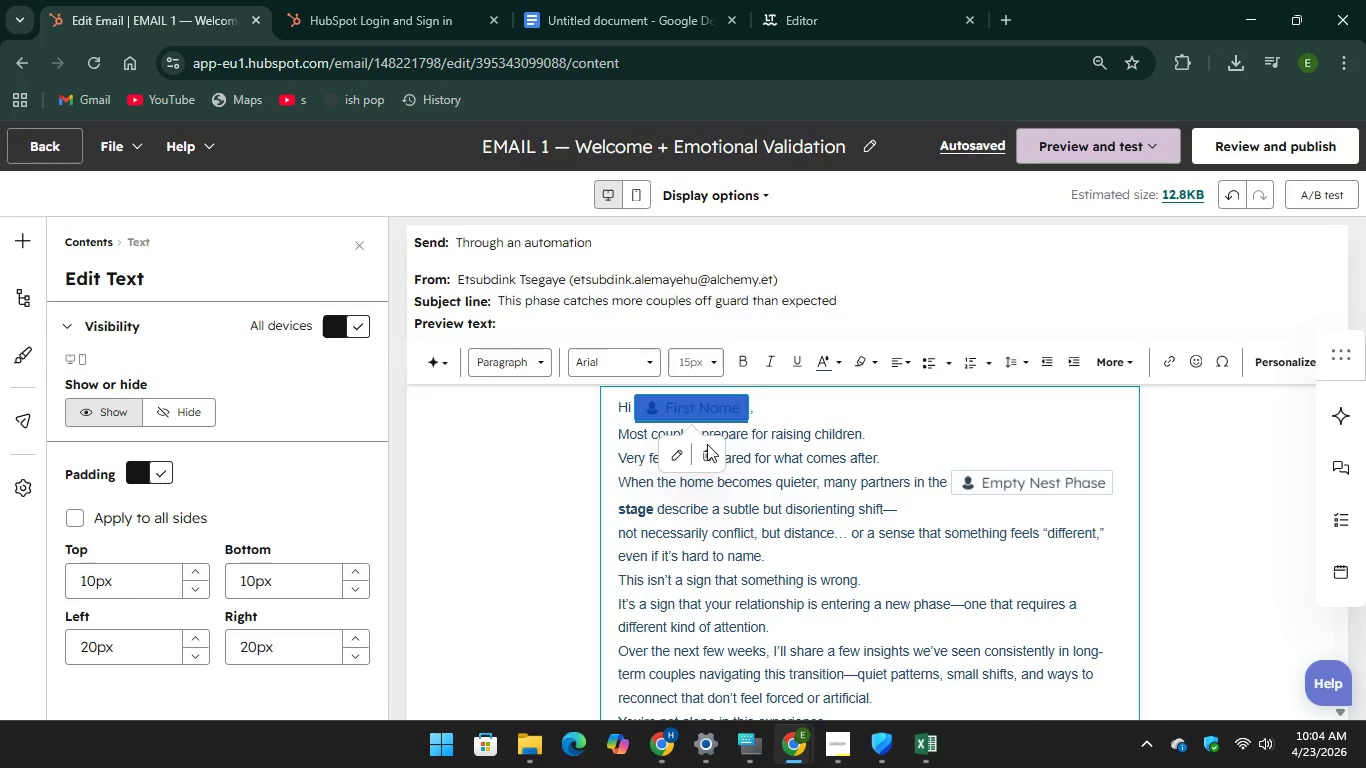 
left_click([707, 455])
 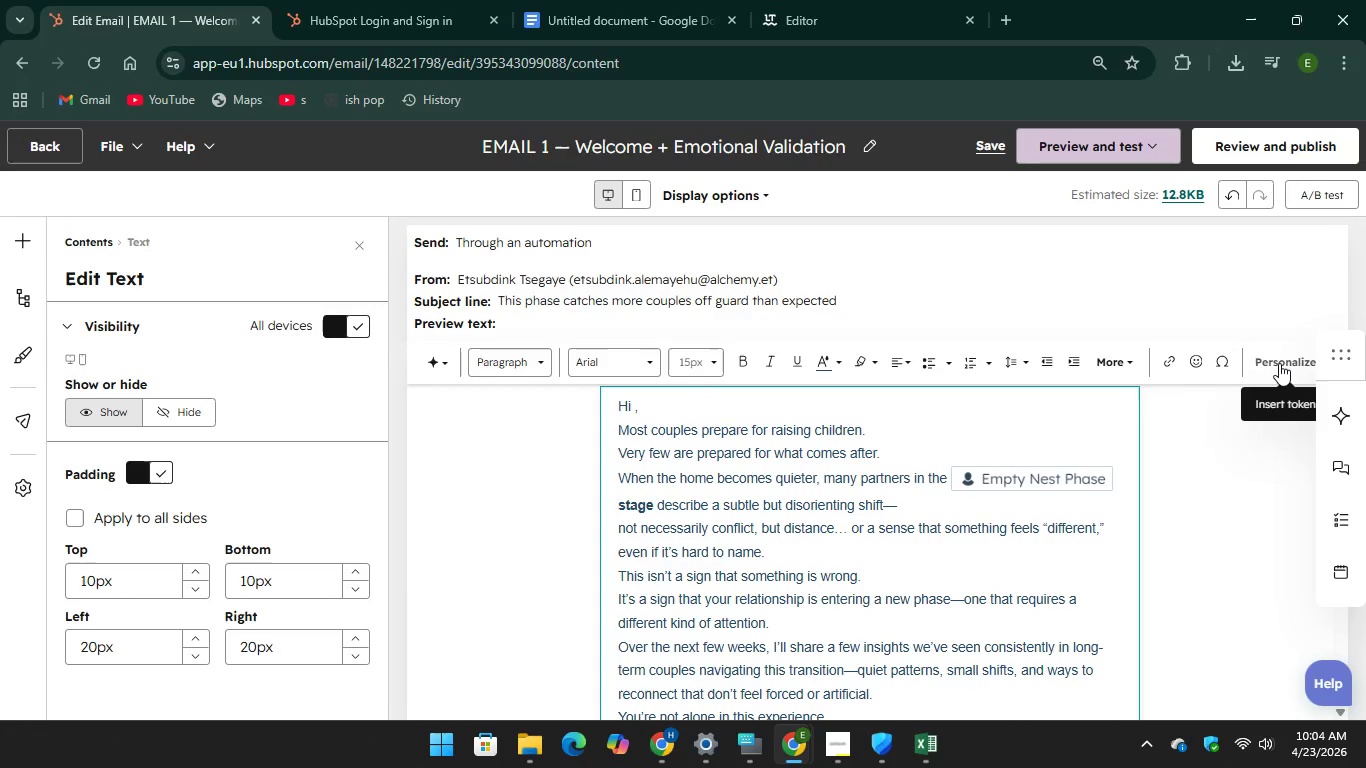 
left_click([1279, 363])
 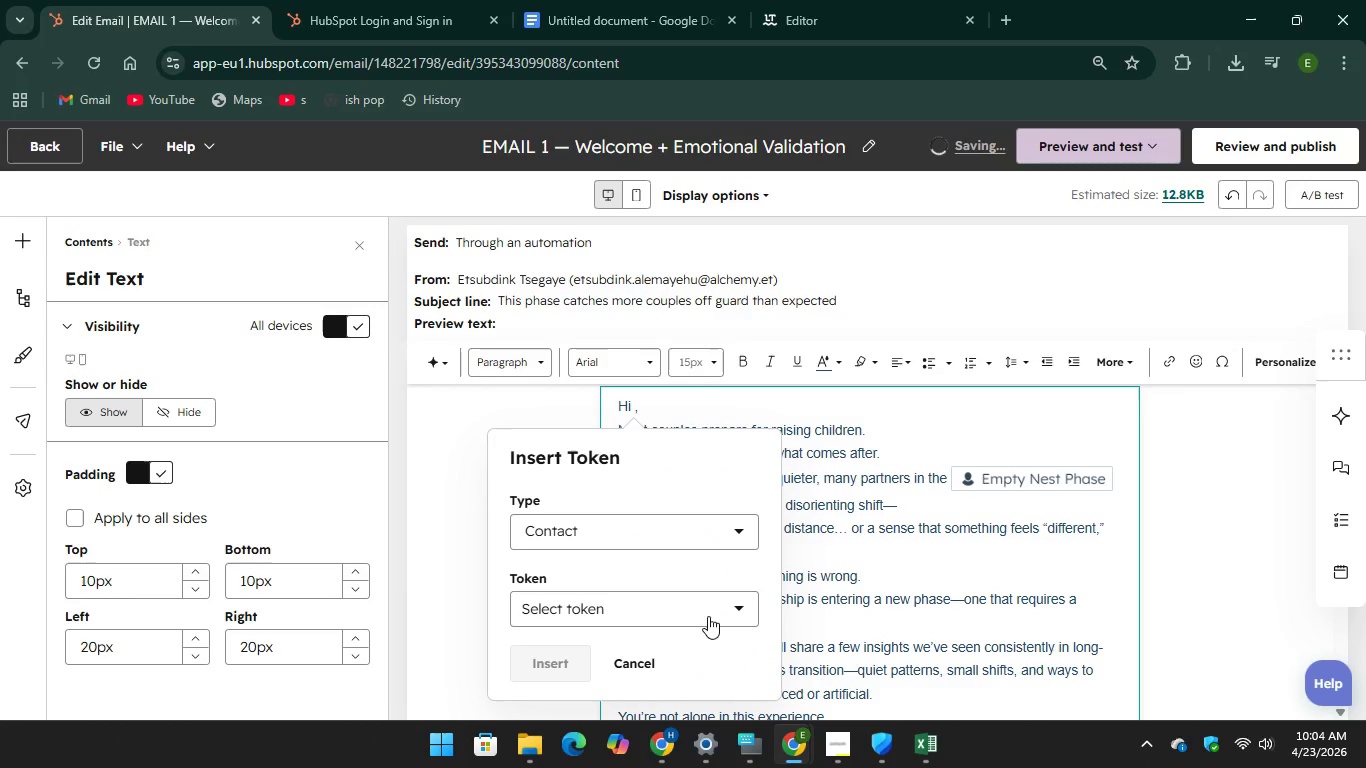 
left_click([700, 602])
 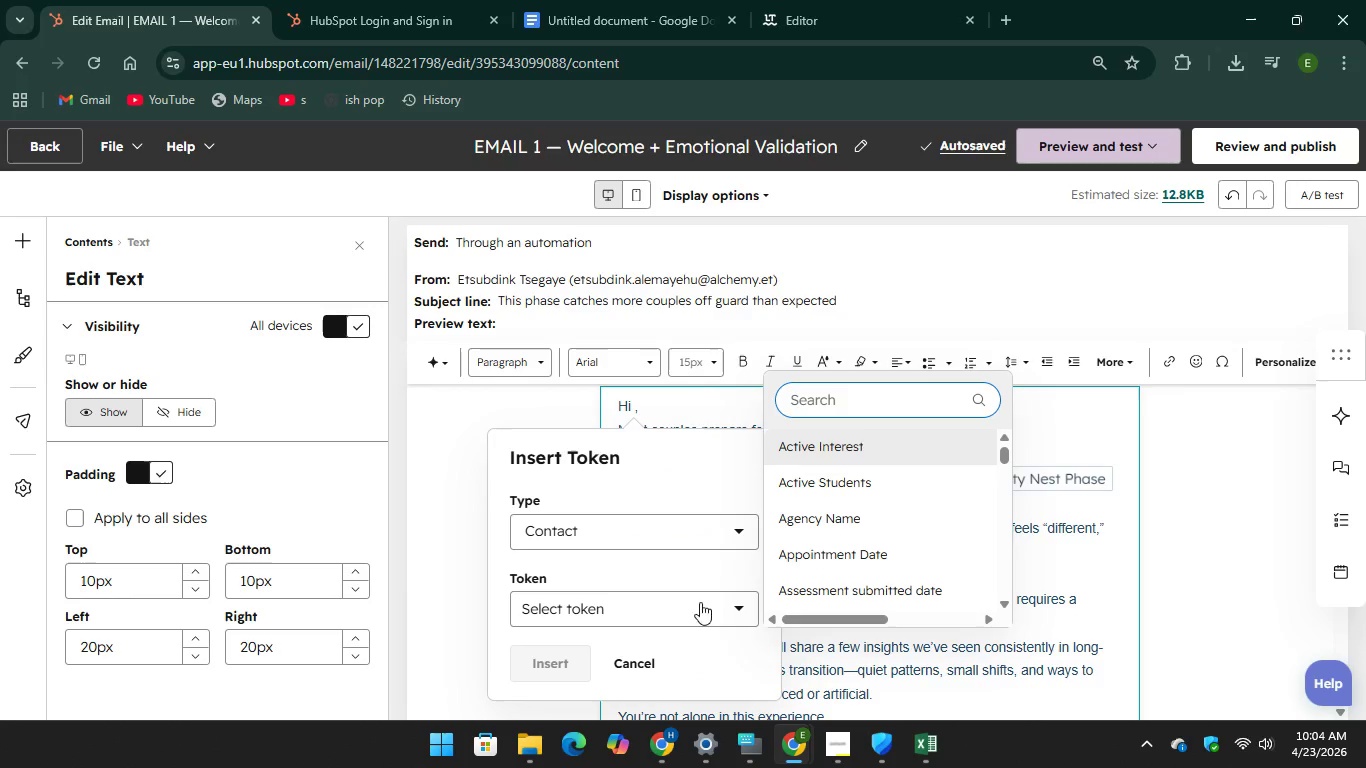 
scroll: coordinate [851, 511], scroll_direction: down, amount: 38.0
 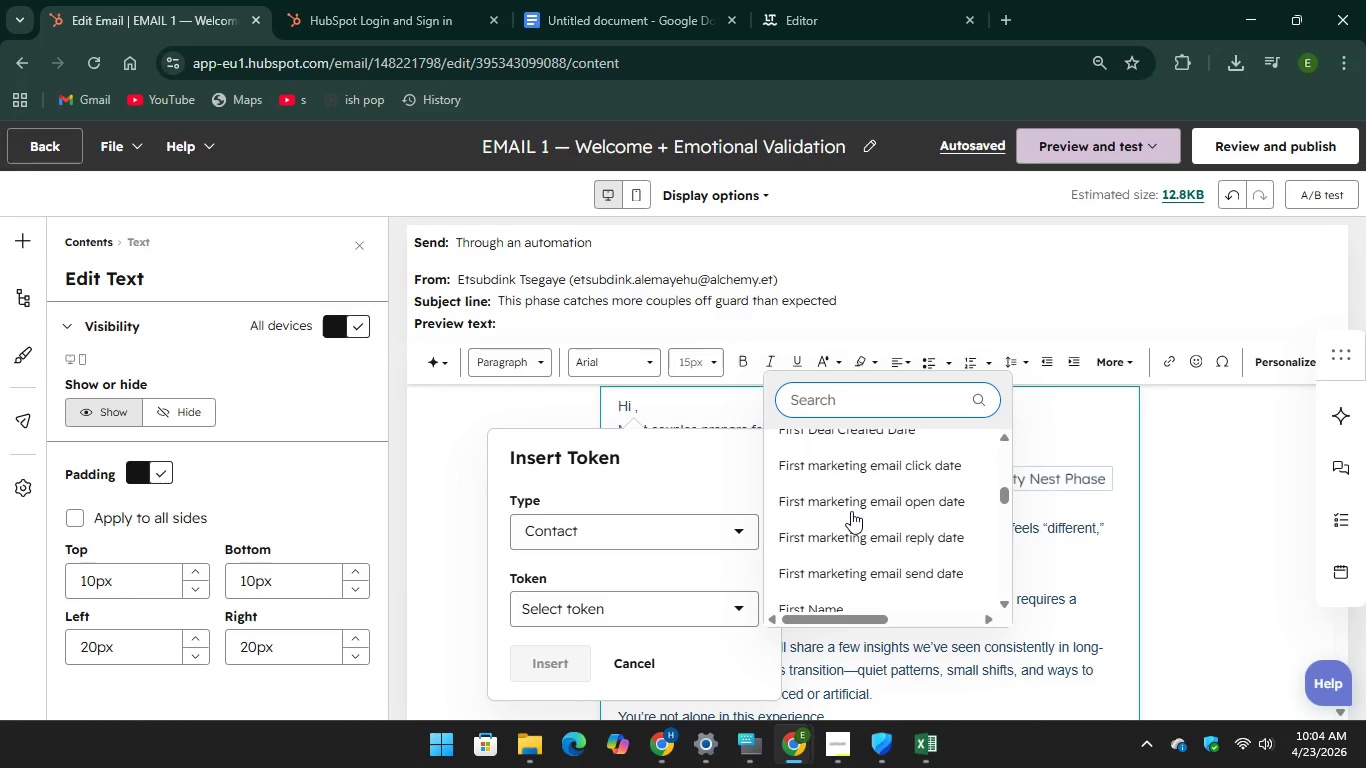 
scroll: coordinate [862, 498], scroll_direction: up, amount: 3.0
 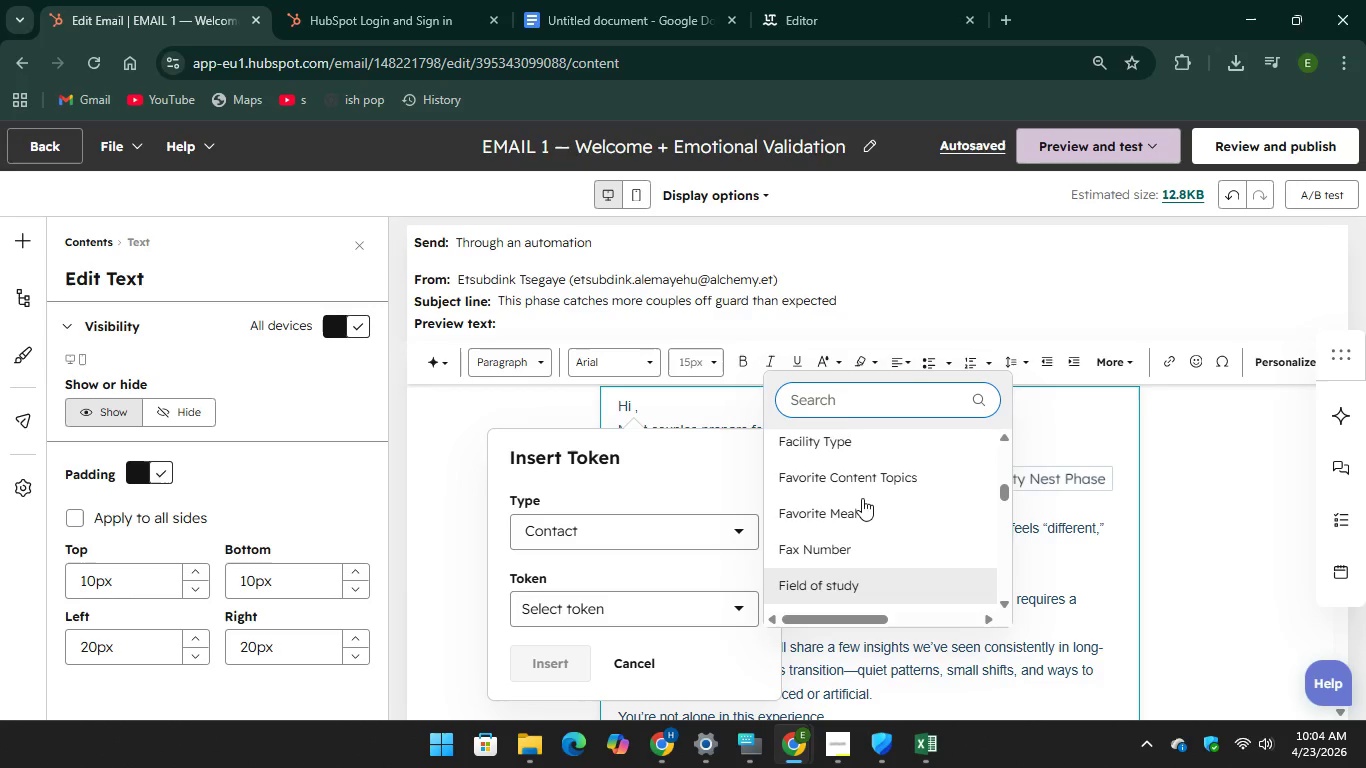 
scroll: coordinate [862, 498], scroll_direction: down, amount: 4.0
 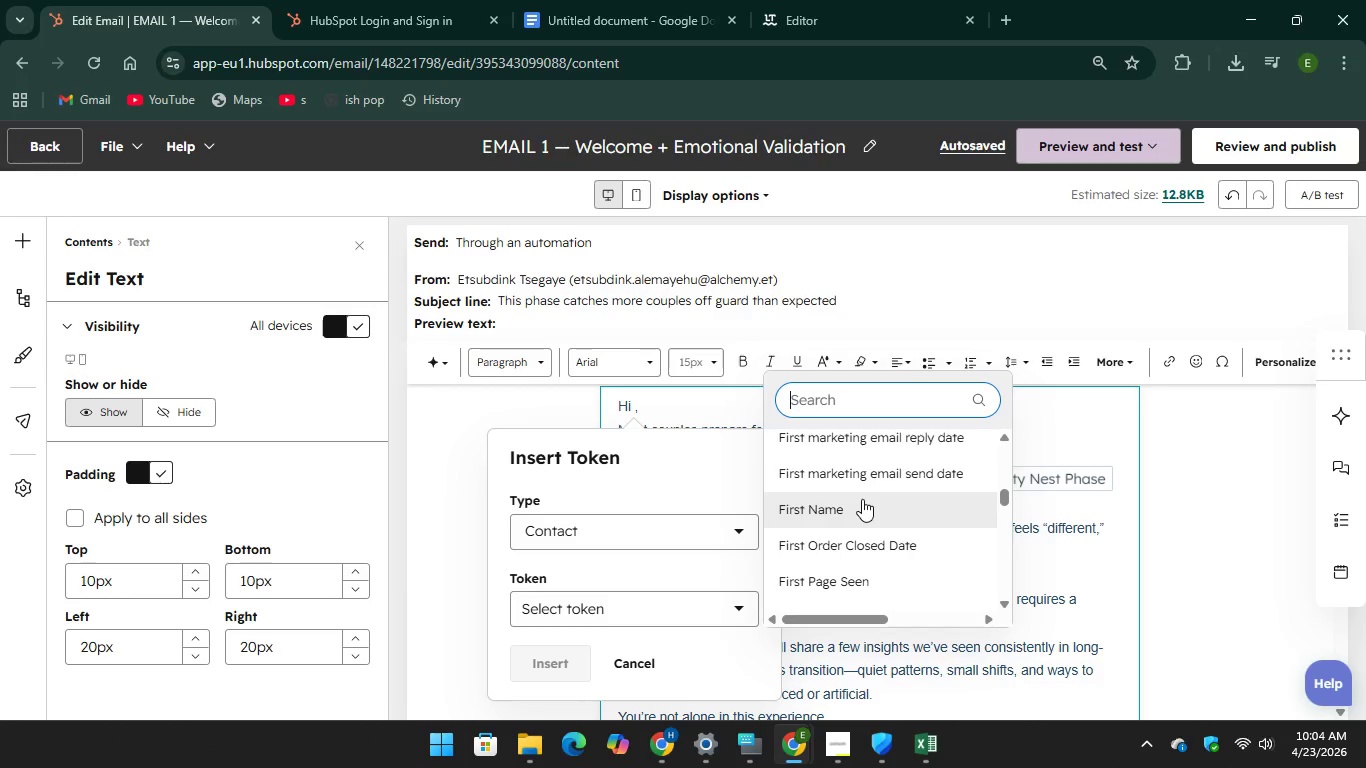 
left_click([862, 499])
 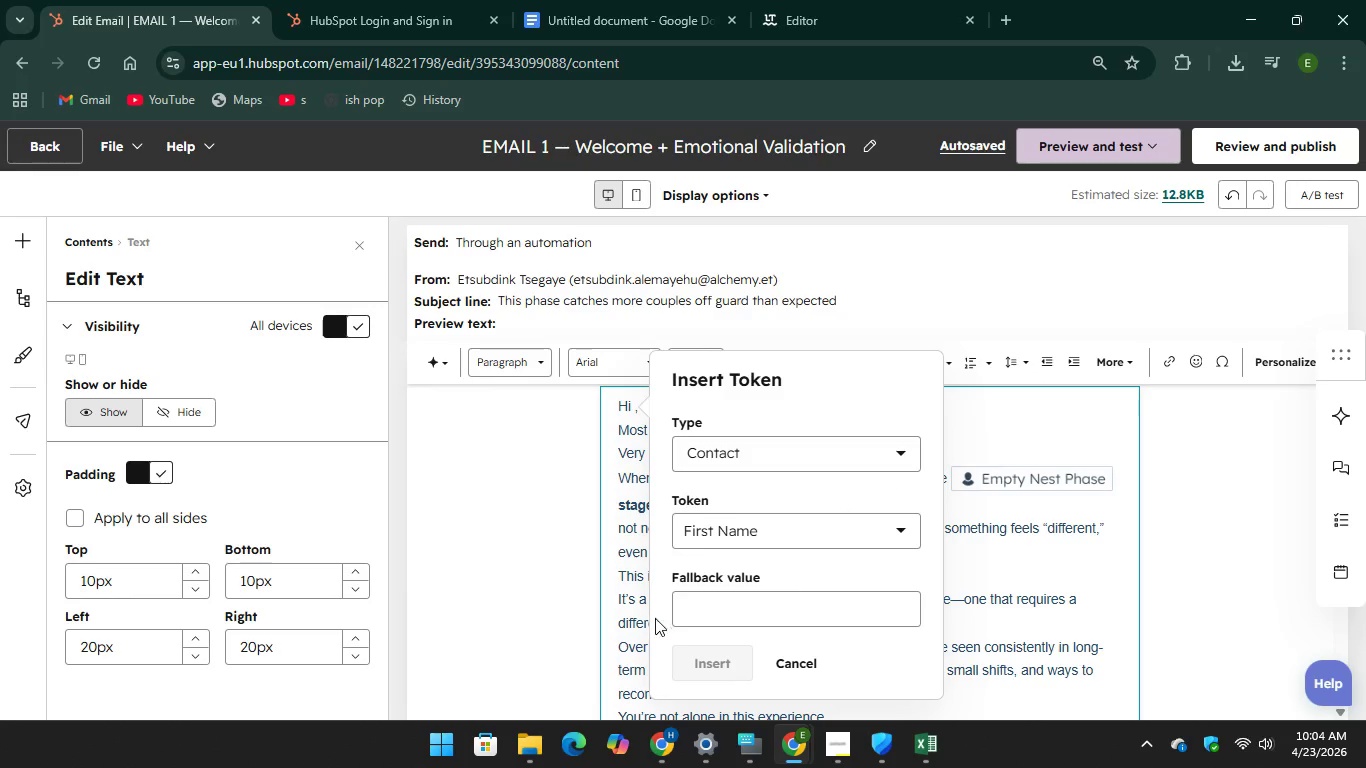 
left_click([691, 608])
 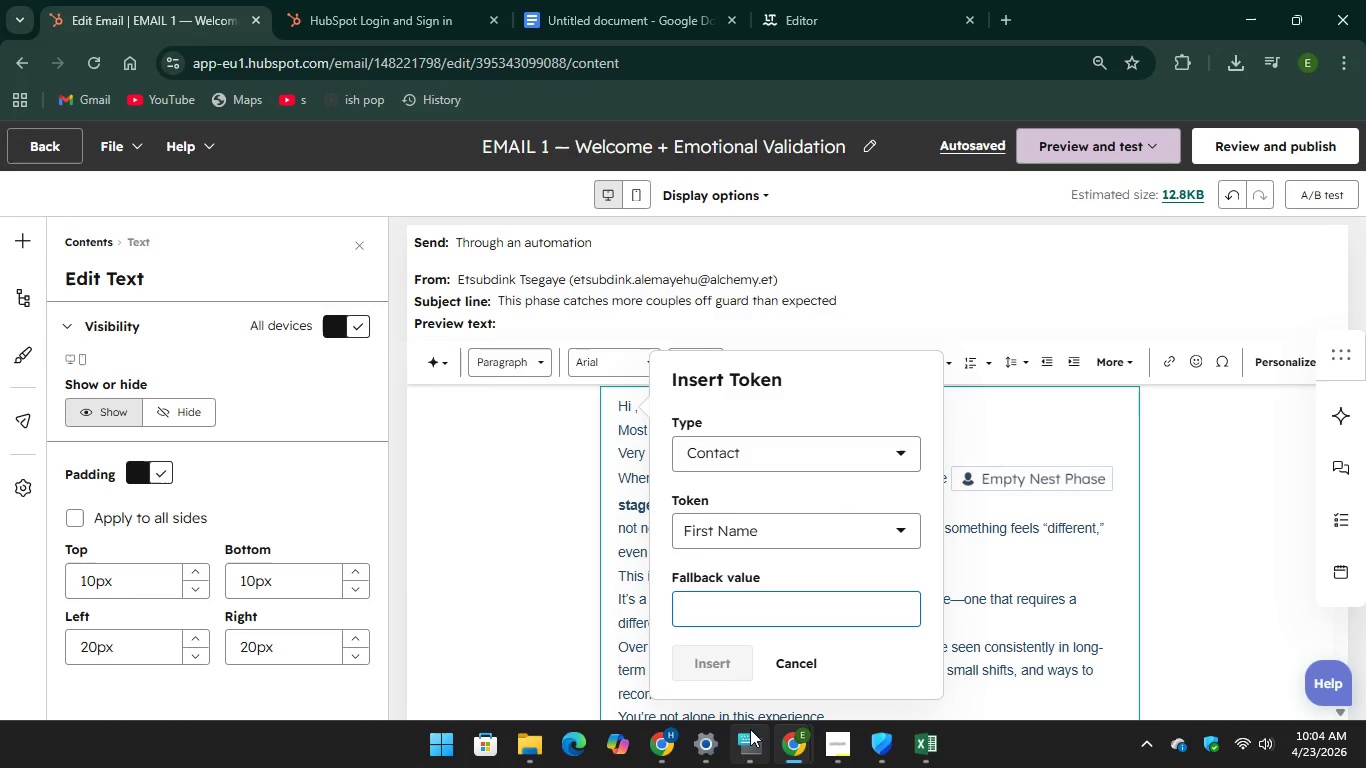 
left_click([747, 733])
 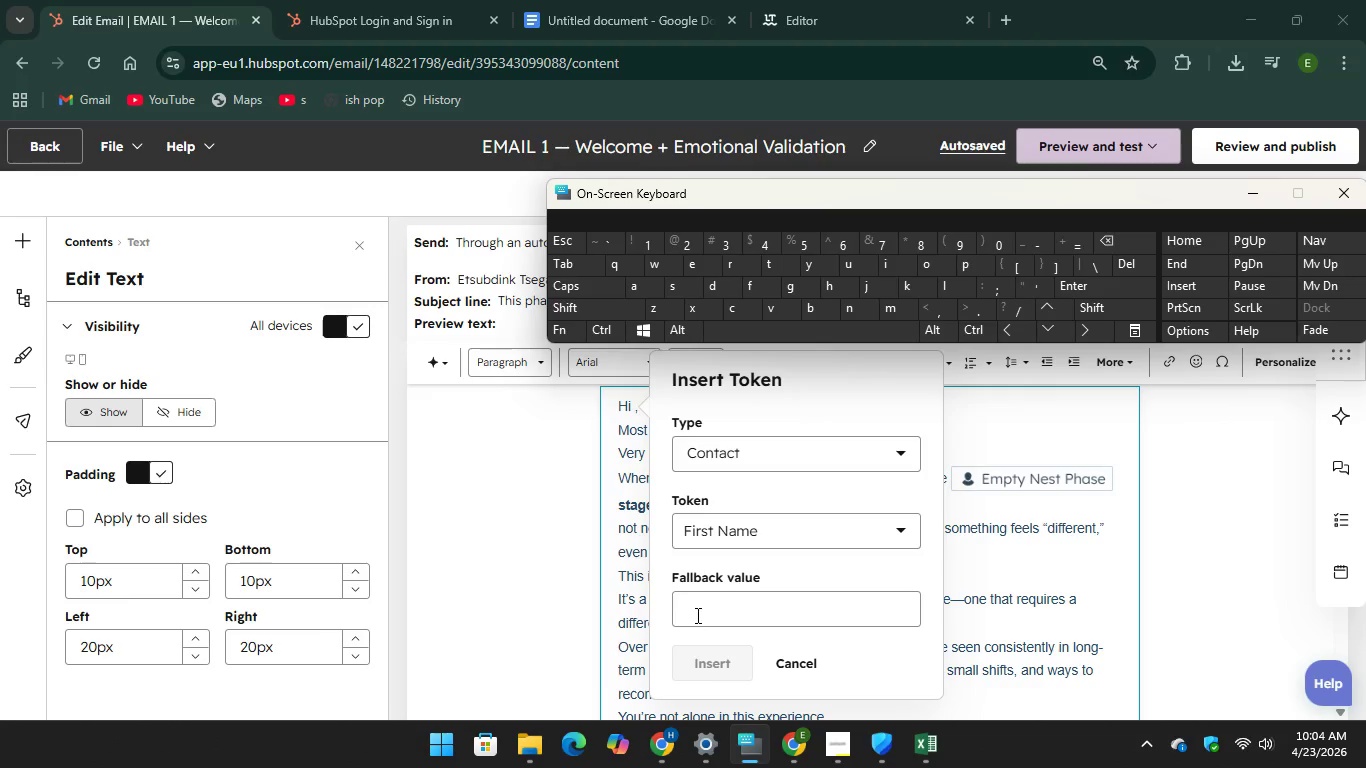 
left_click([696, 607])
 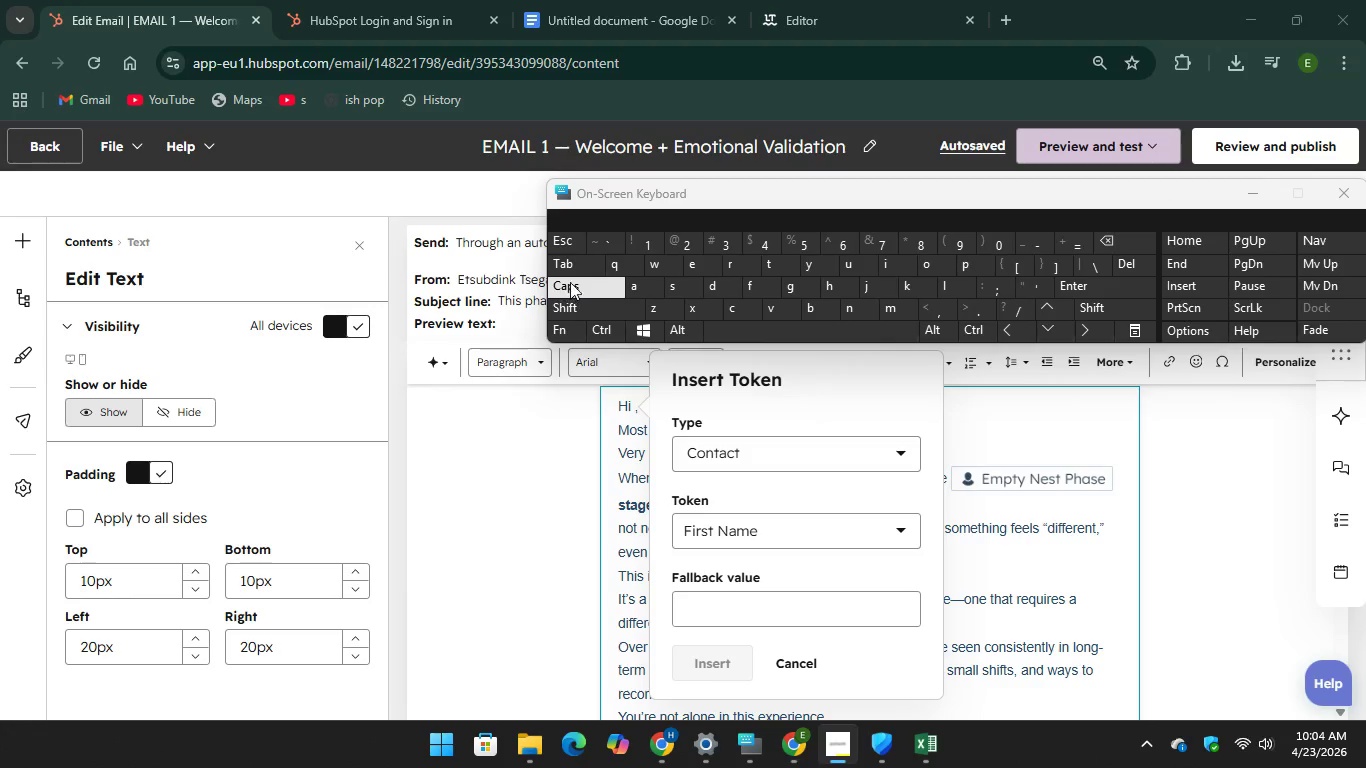 
key(CapsLock)